 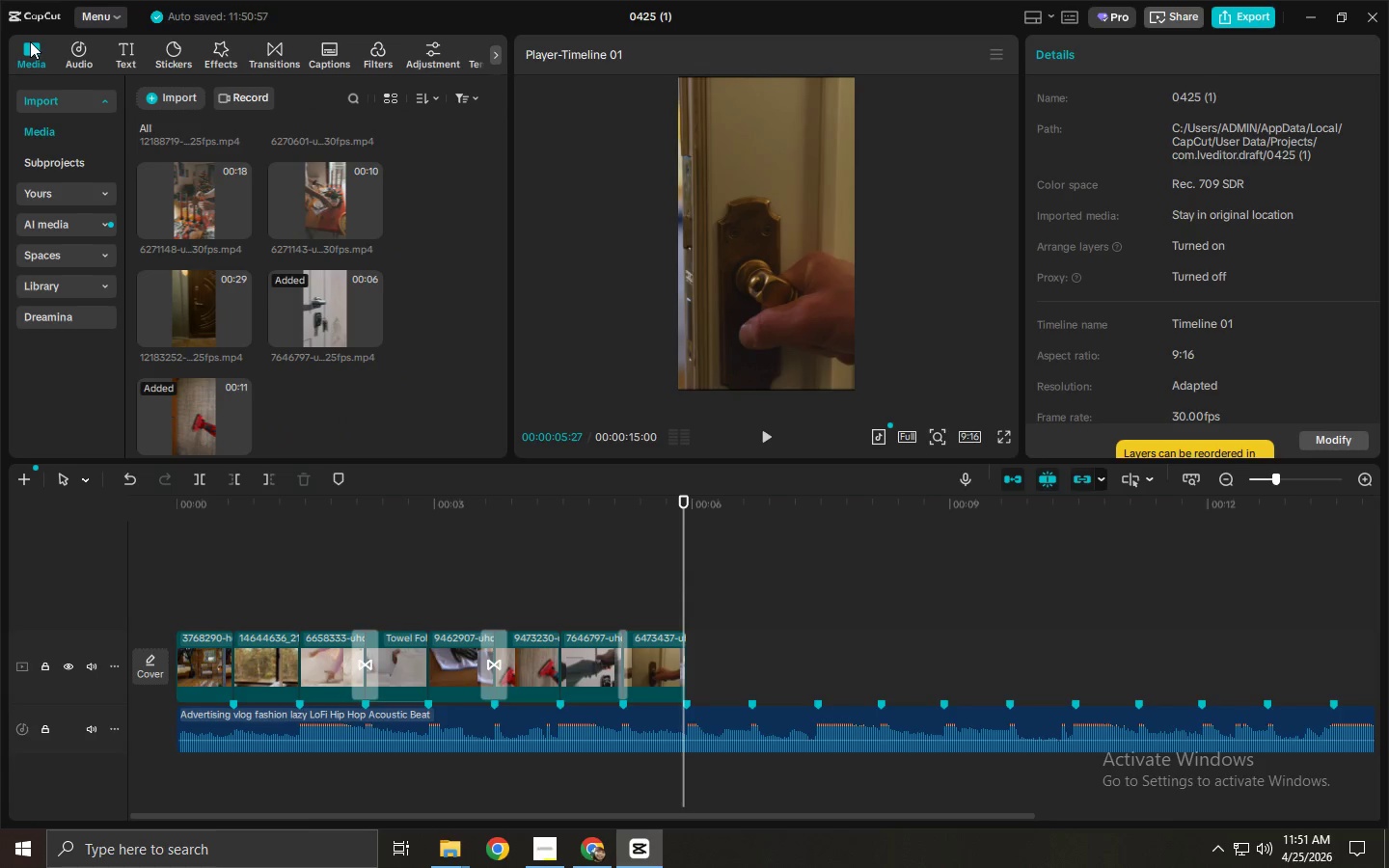 
scroll: coordinate [350, 448], scroll_direction: up, amount: 3.0
 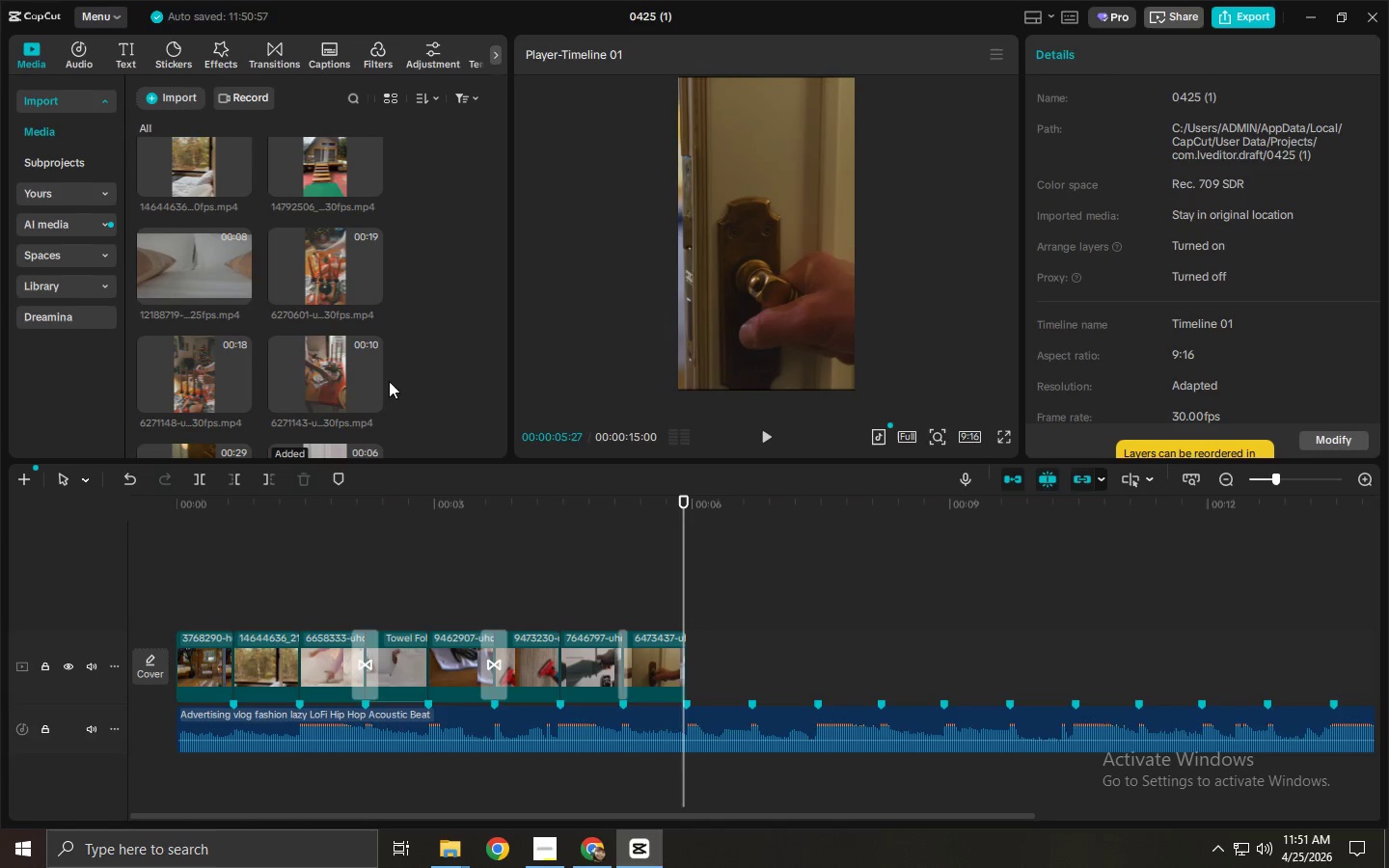 
left_click_drag(start_coordinate=[326, 354], to_coordinate=[709, 654])
 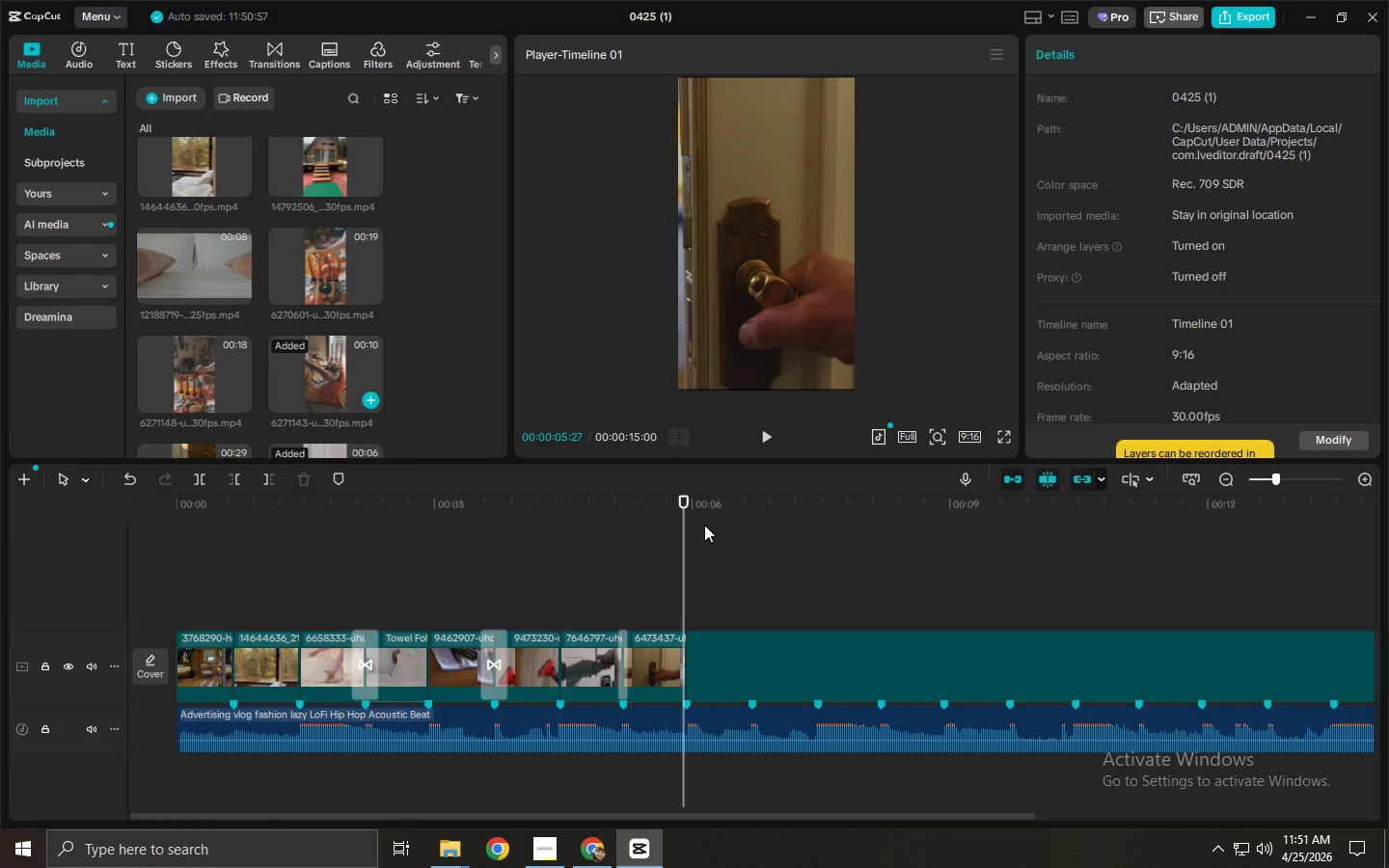 
left_click_drag(start_coordinate=[699, 503], to_coordinate=[912, 511])
 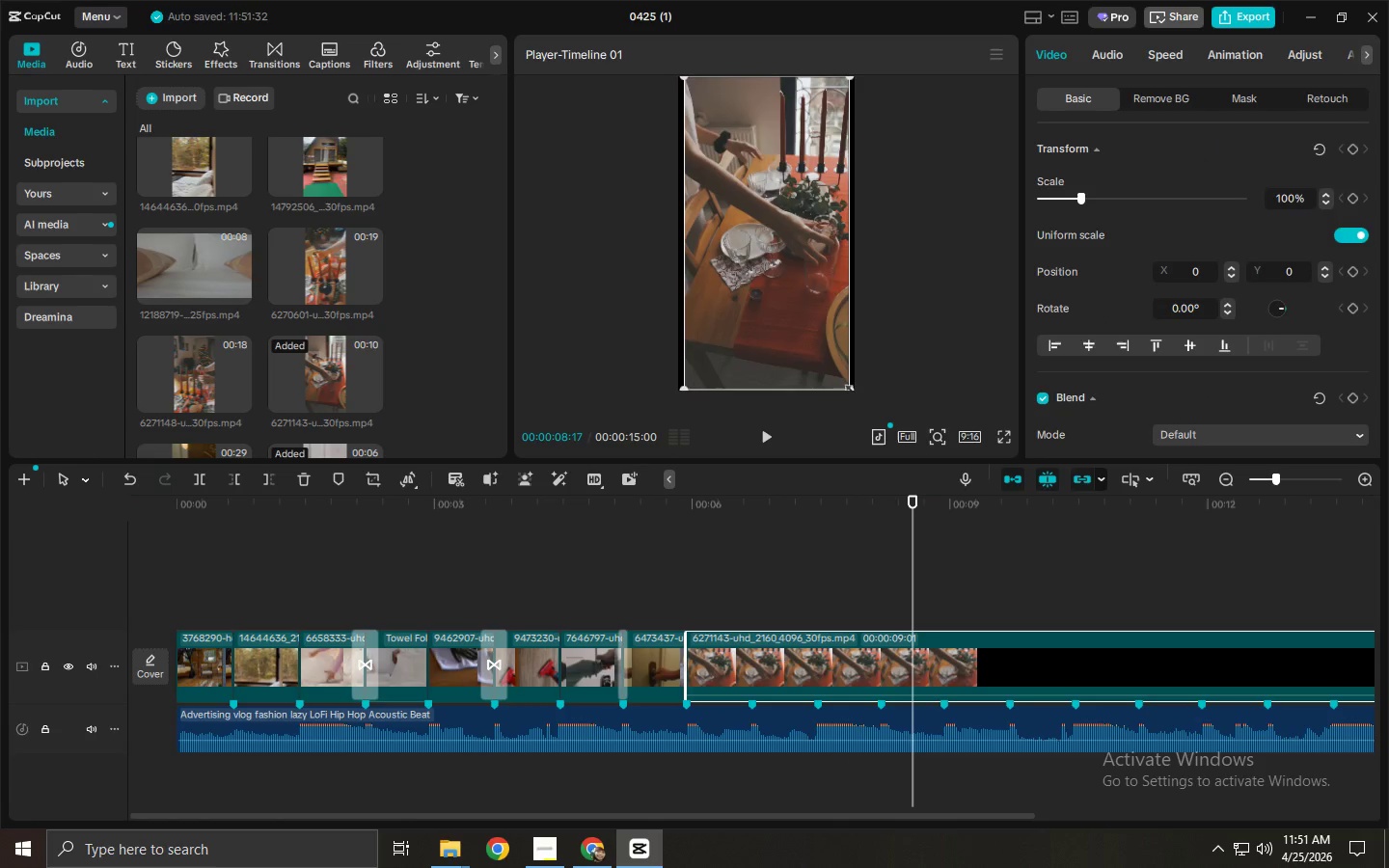 
left_click_drag(start_coordinate=[848, 389], to_coordinate=[868, 401])
 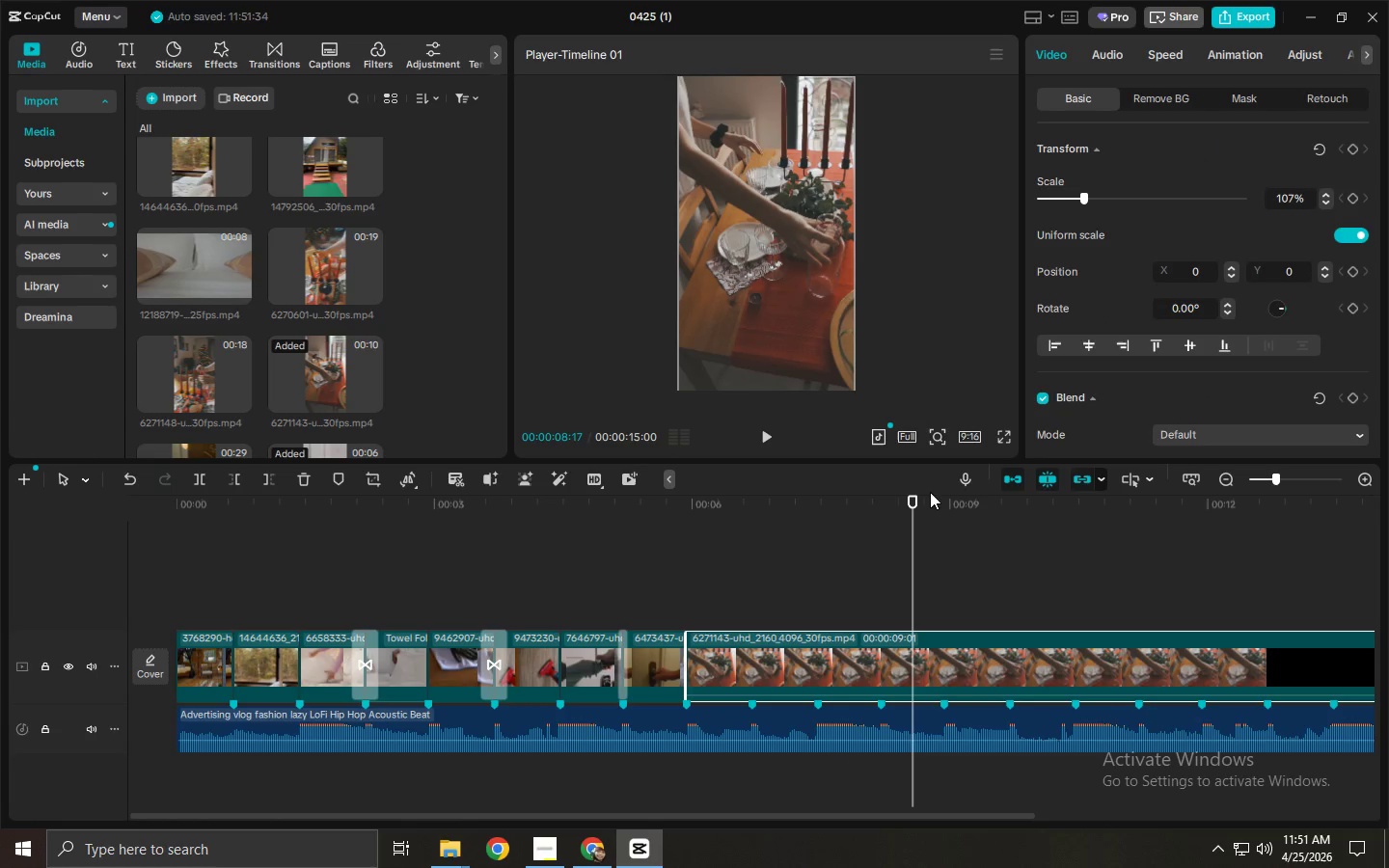 
left_click_drag(start_coordinate=[931, 506], to_coordinate=[963, 551])
 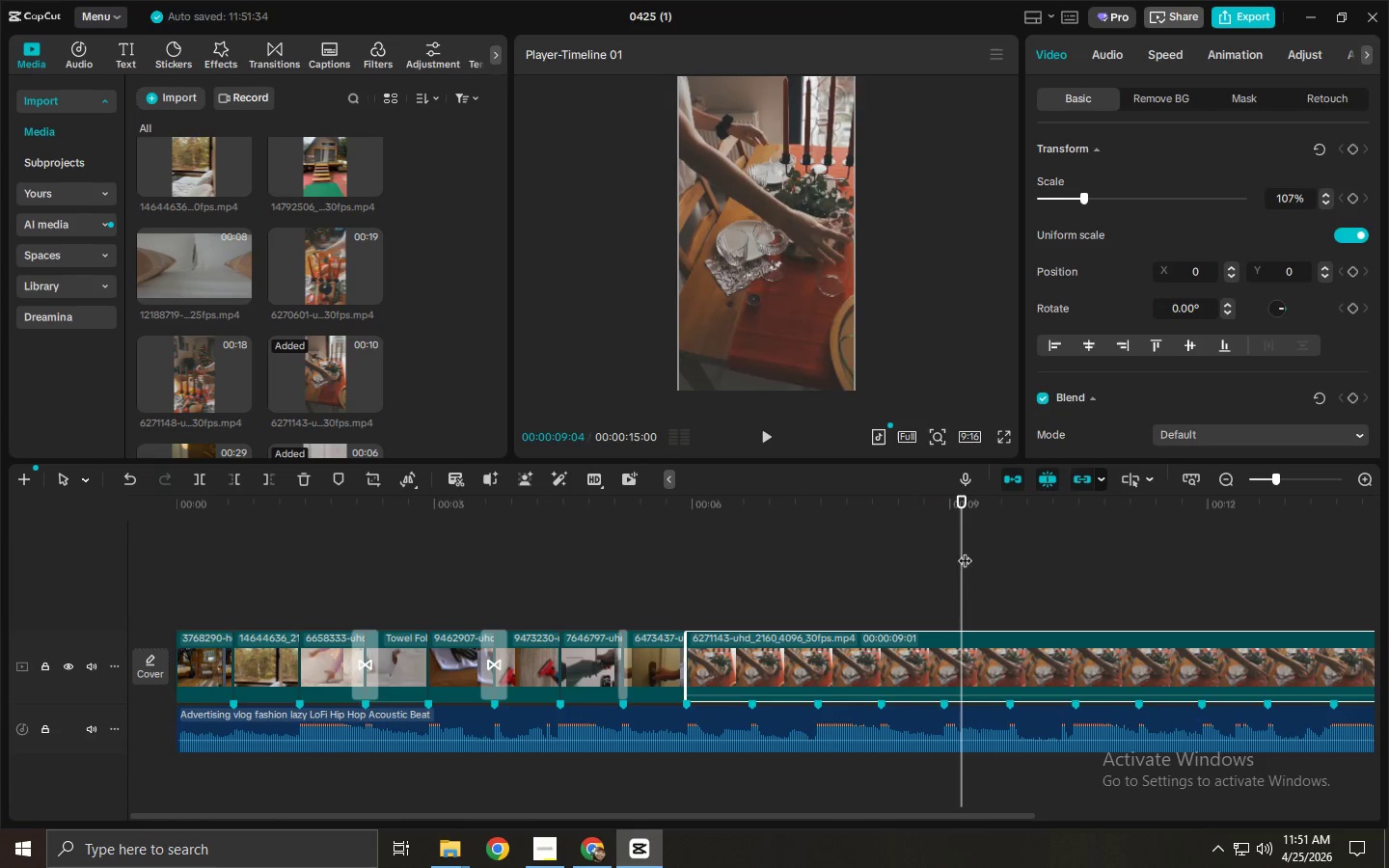 
key(Control+ControlLeft)
 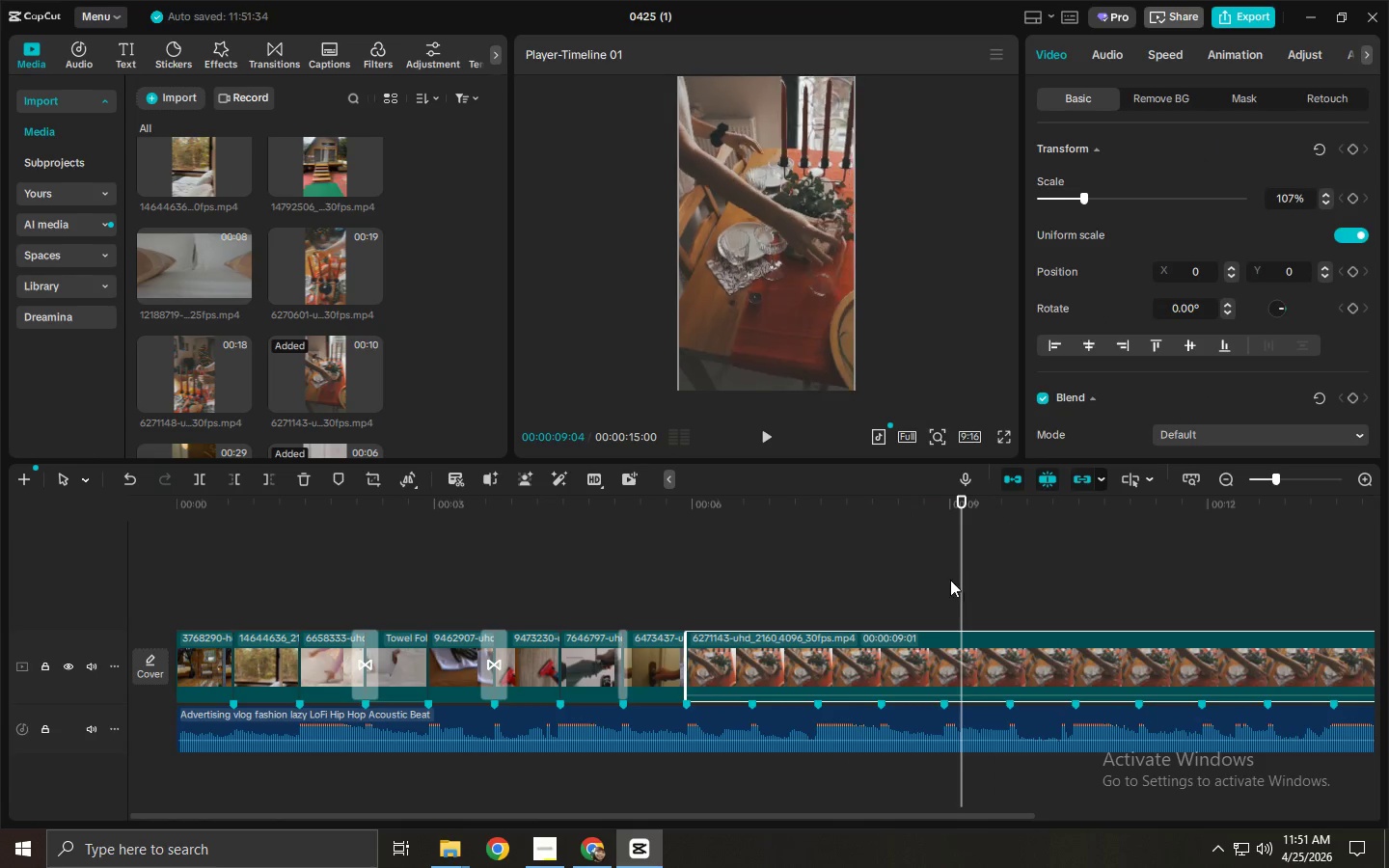 
key(Control+B)
 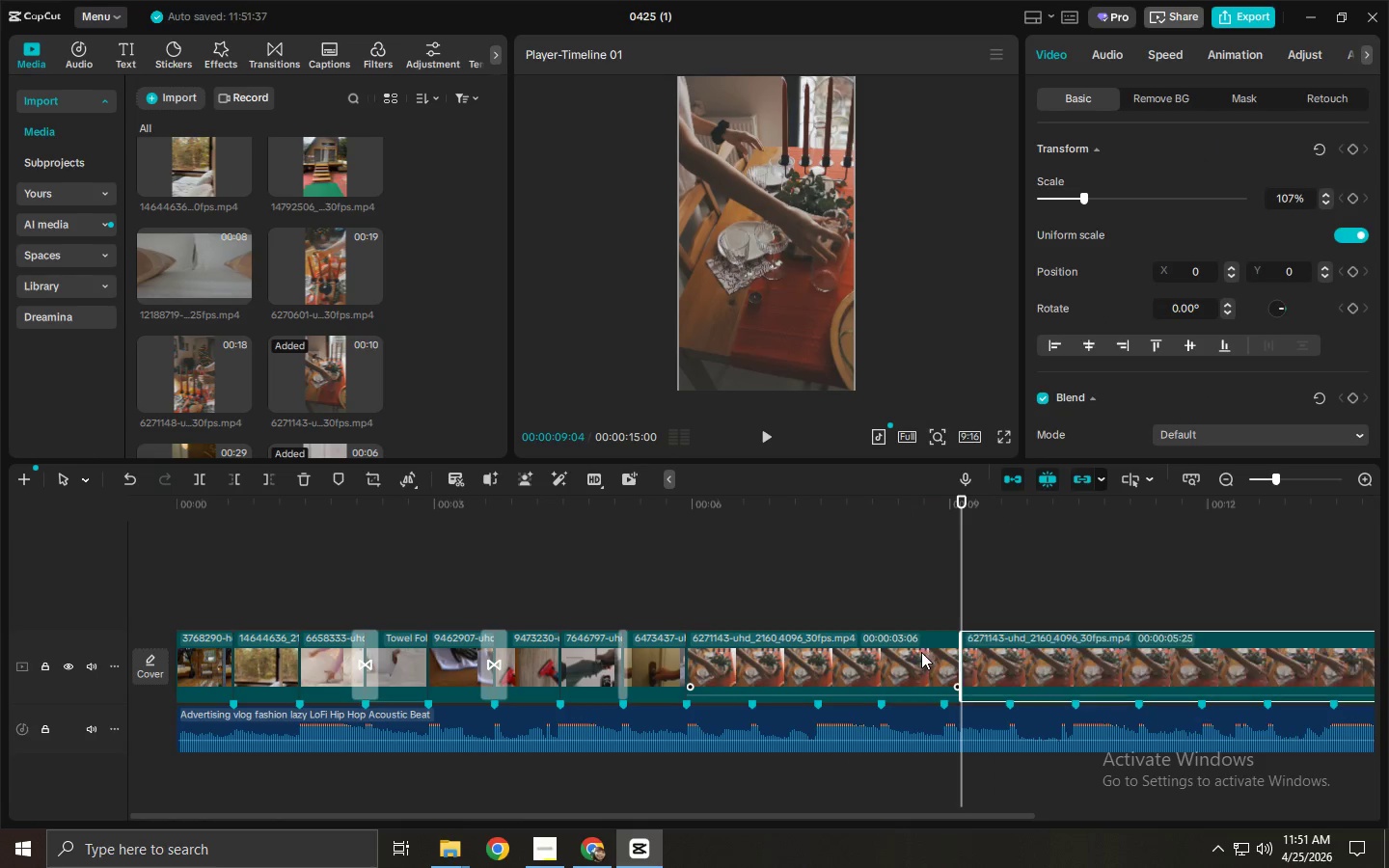 
left_click([917, 654])
 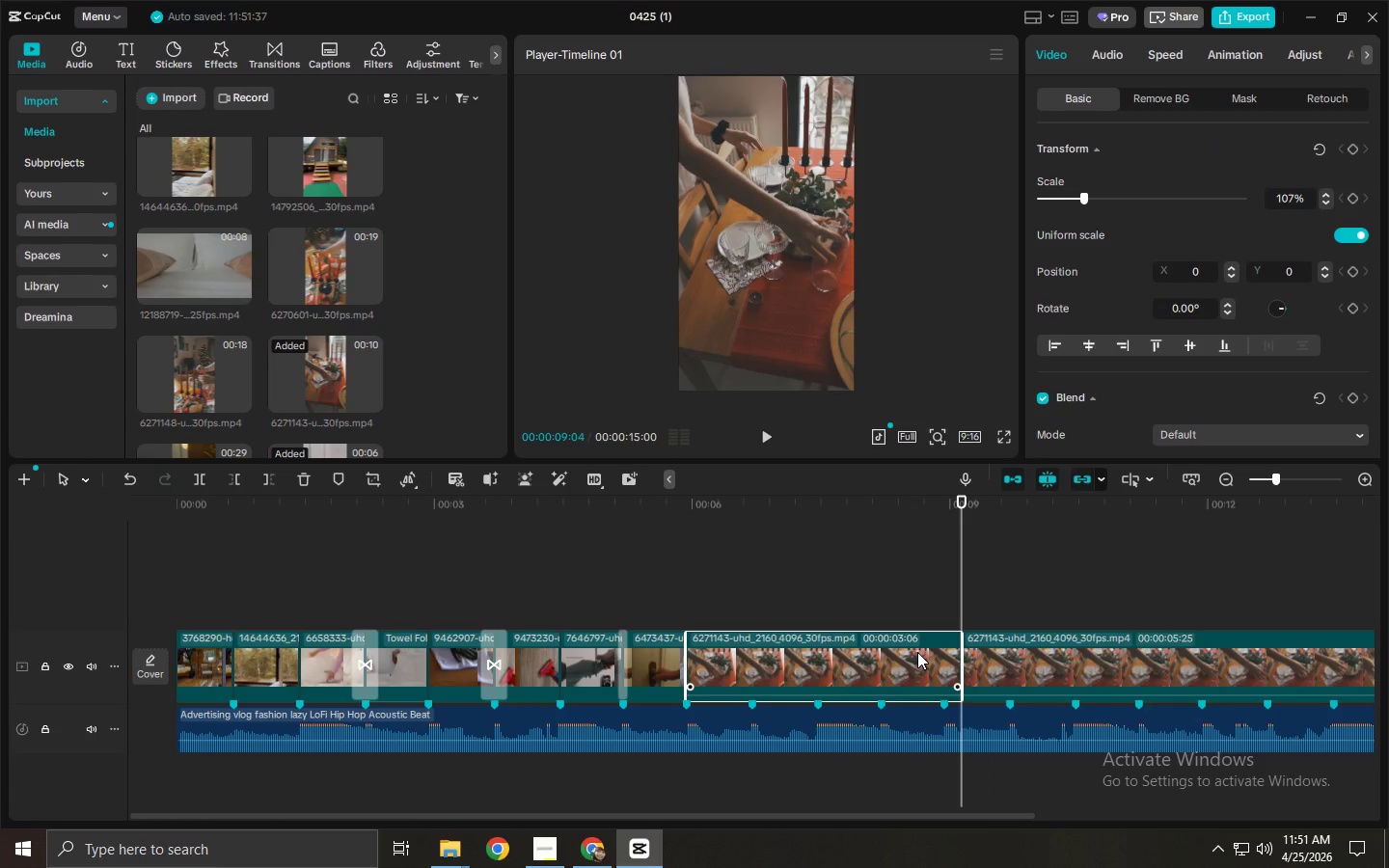 
key(Delete)
 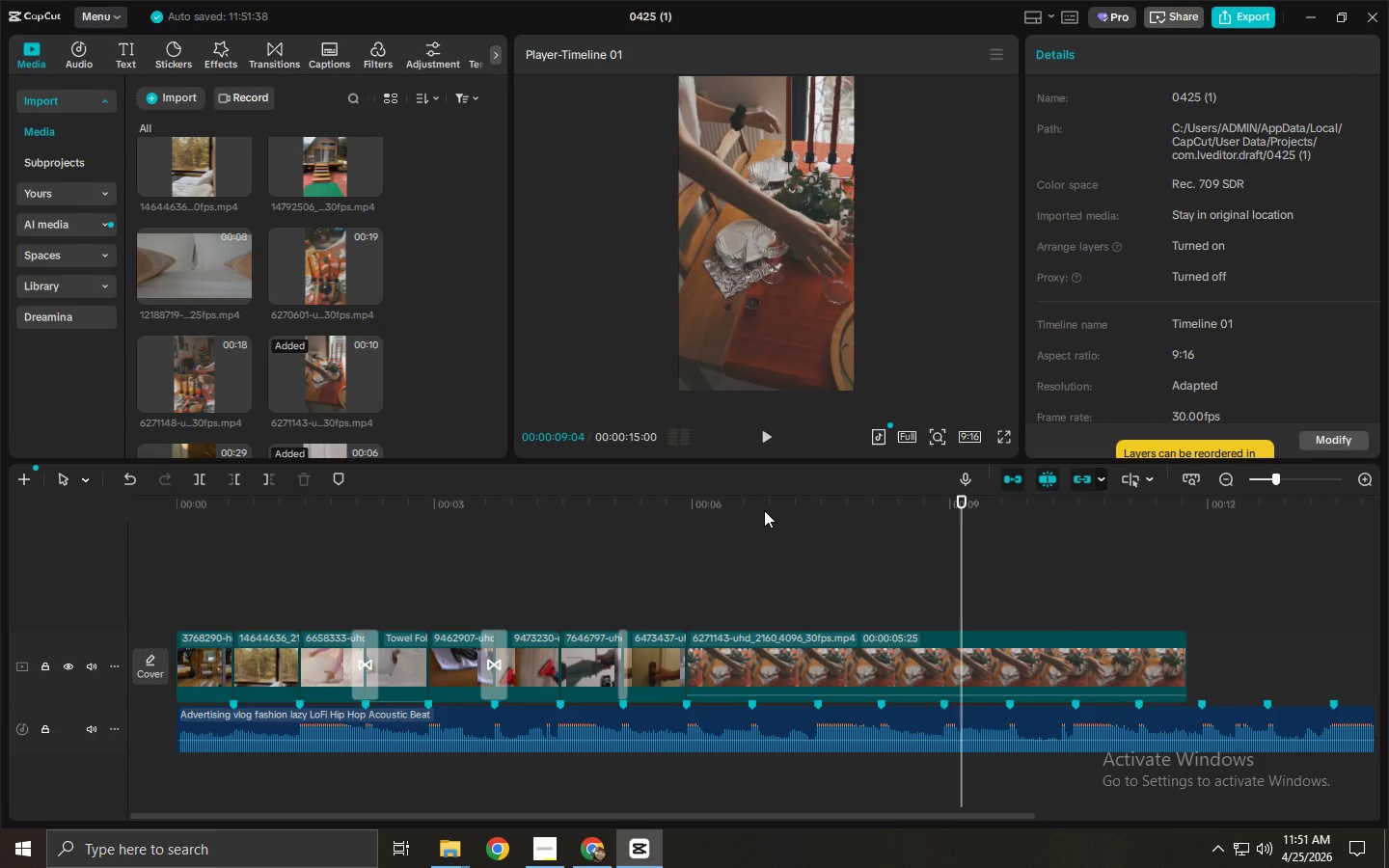 
left_click_drag(start_coordinate=[758, 505], to_coordinate=[752, 508])
 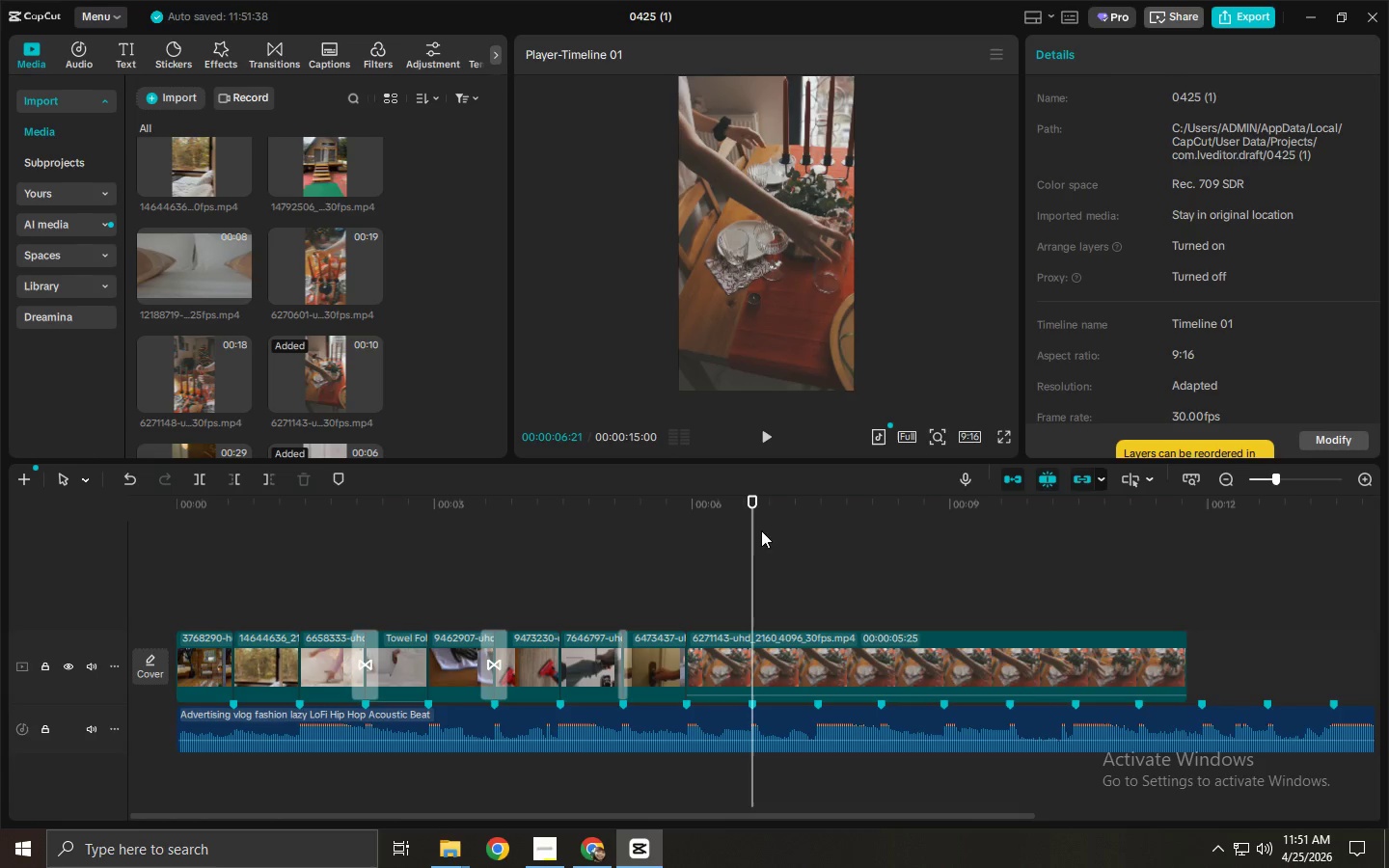 
key(Control+ControlLeft)
 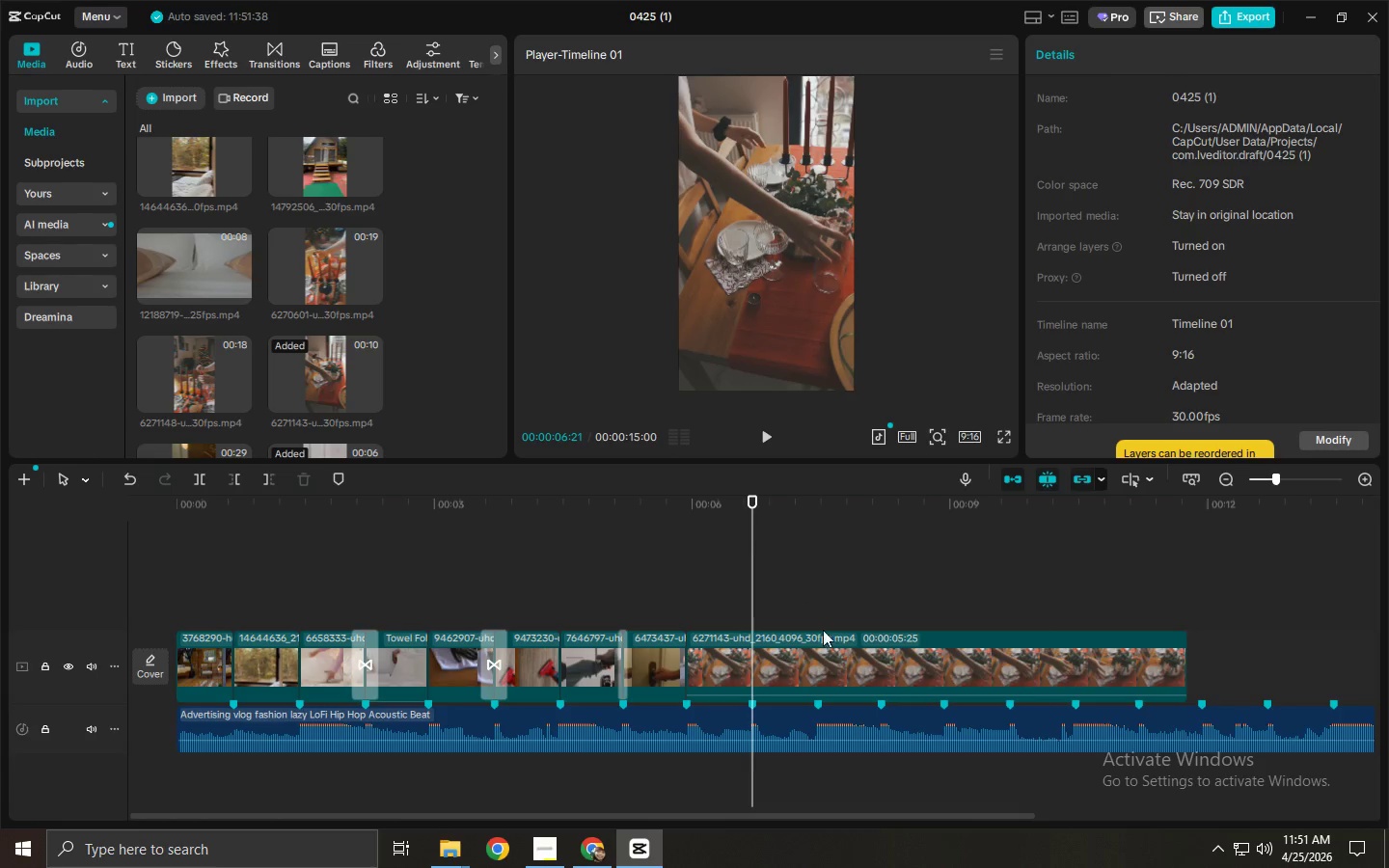 
key(Control+B)
 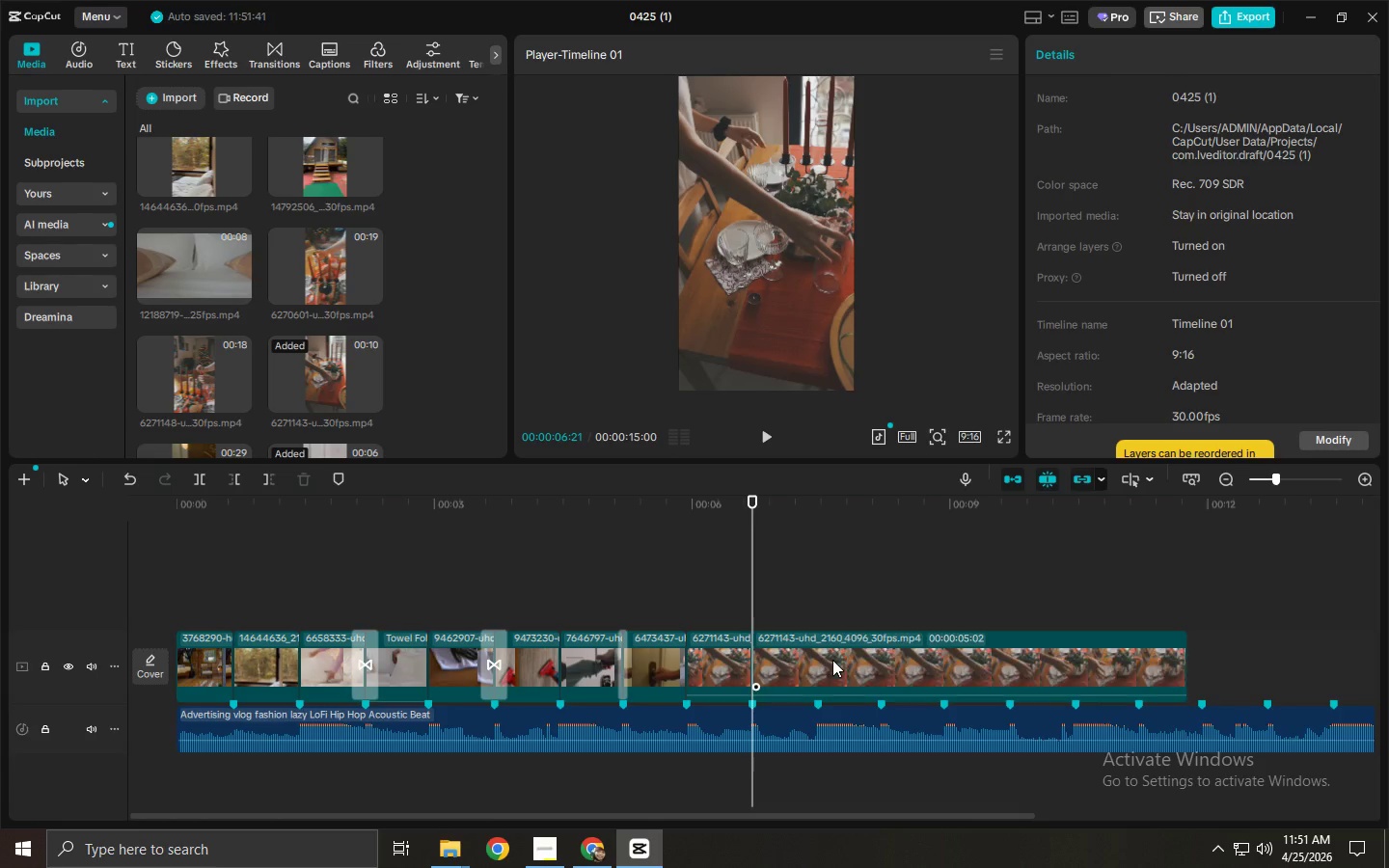 
left_click([832, 660])
 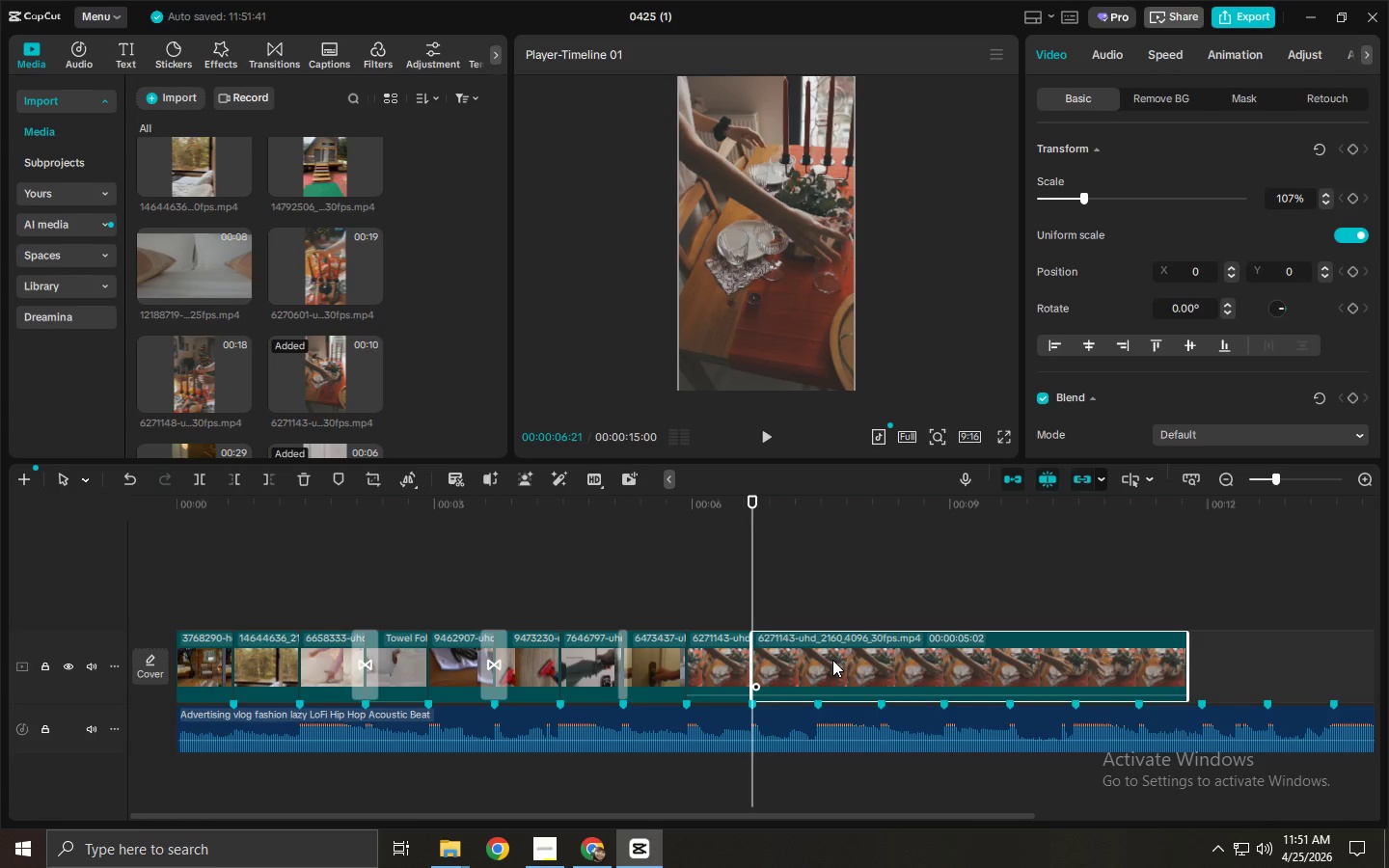 
key(Delete)
 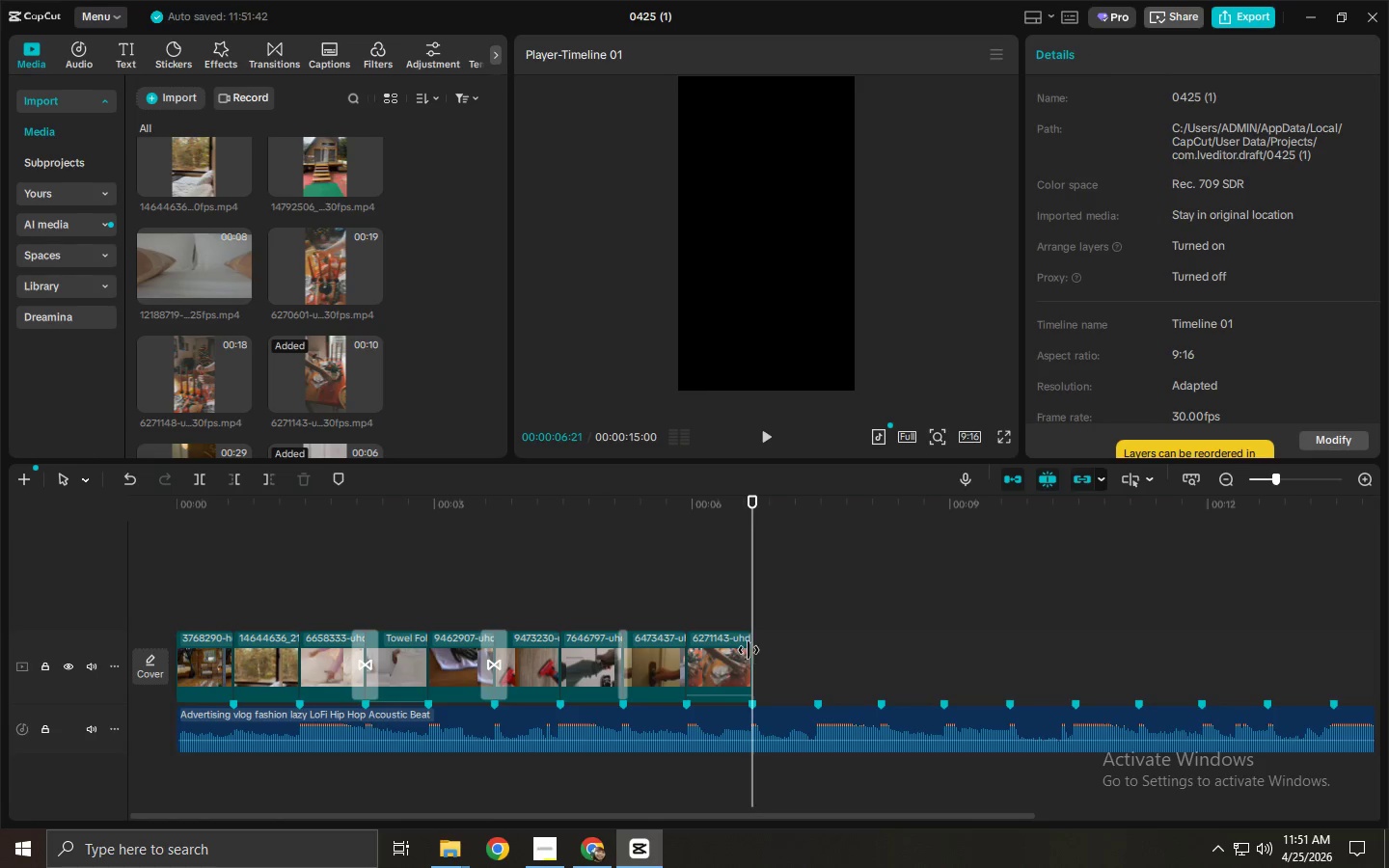 
left_click_drag(start_coordinate=[746, 651], to_coordinate=[735, 652])
 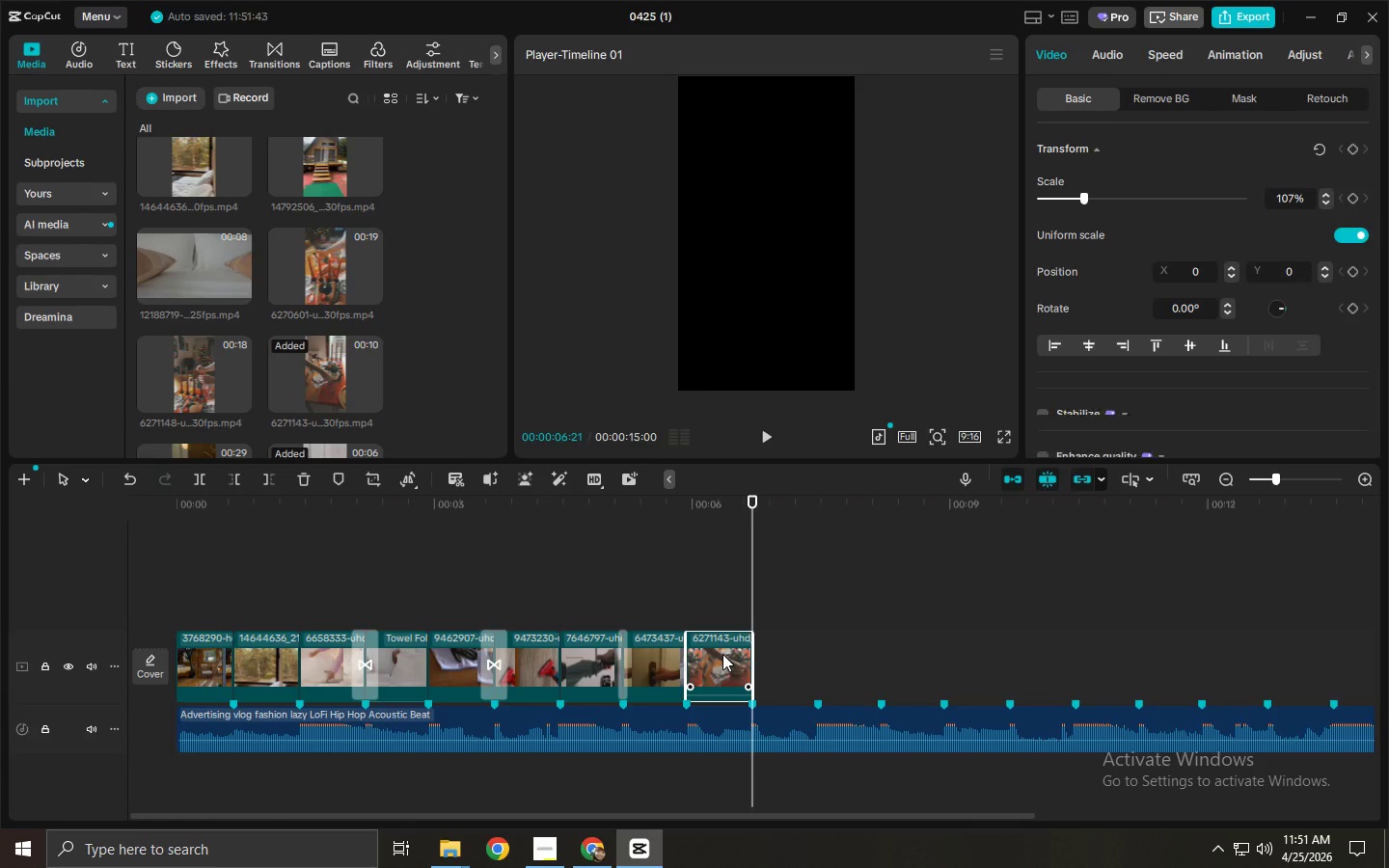 
double_click([722, 654])
 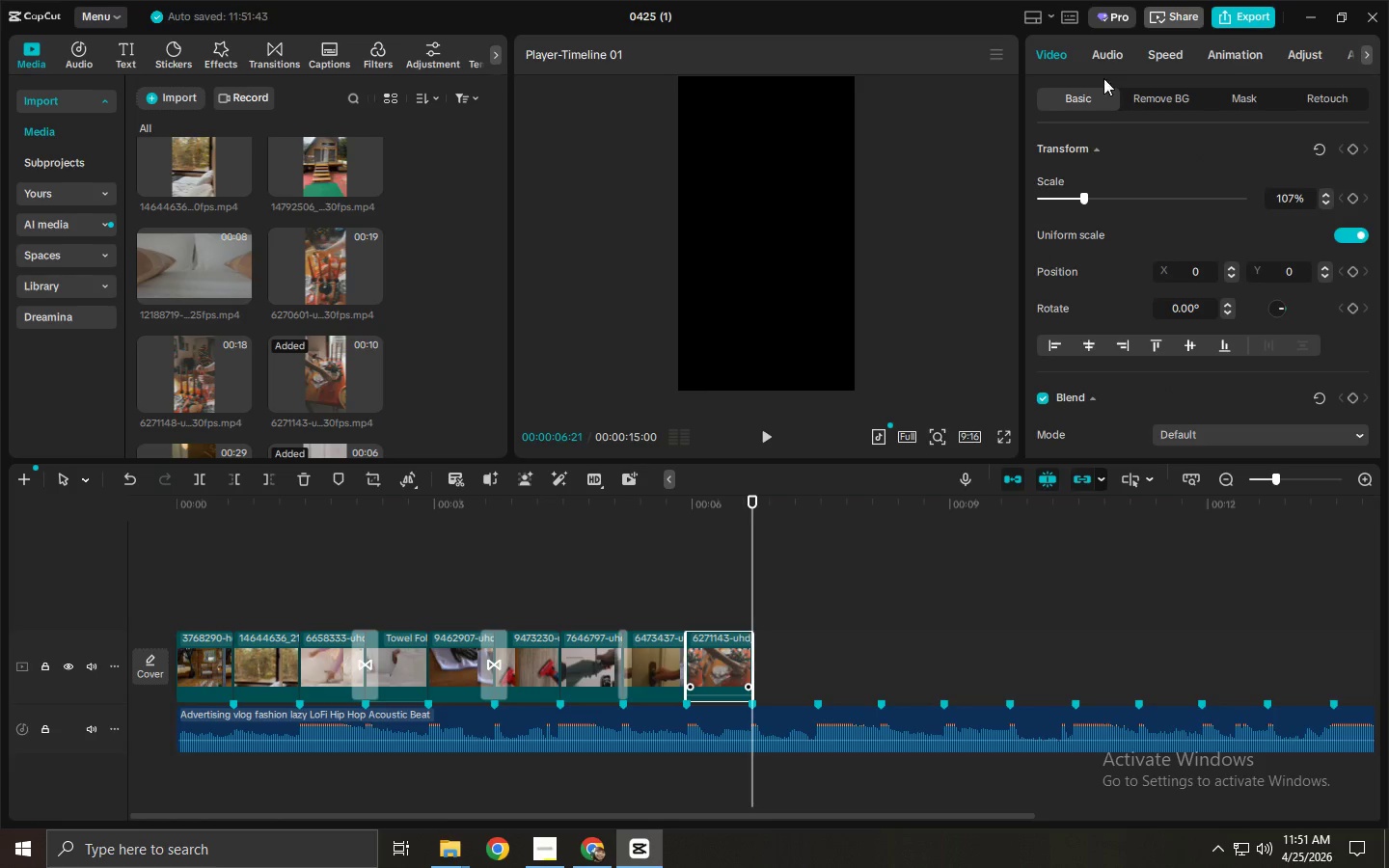 
left_click([1167, 52])
 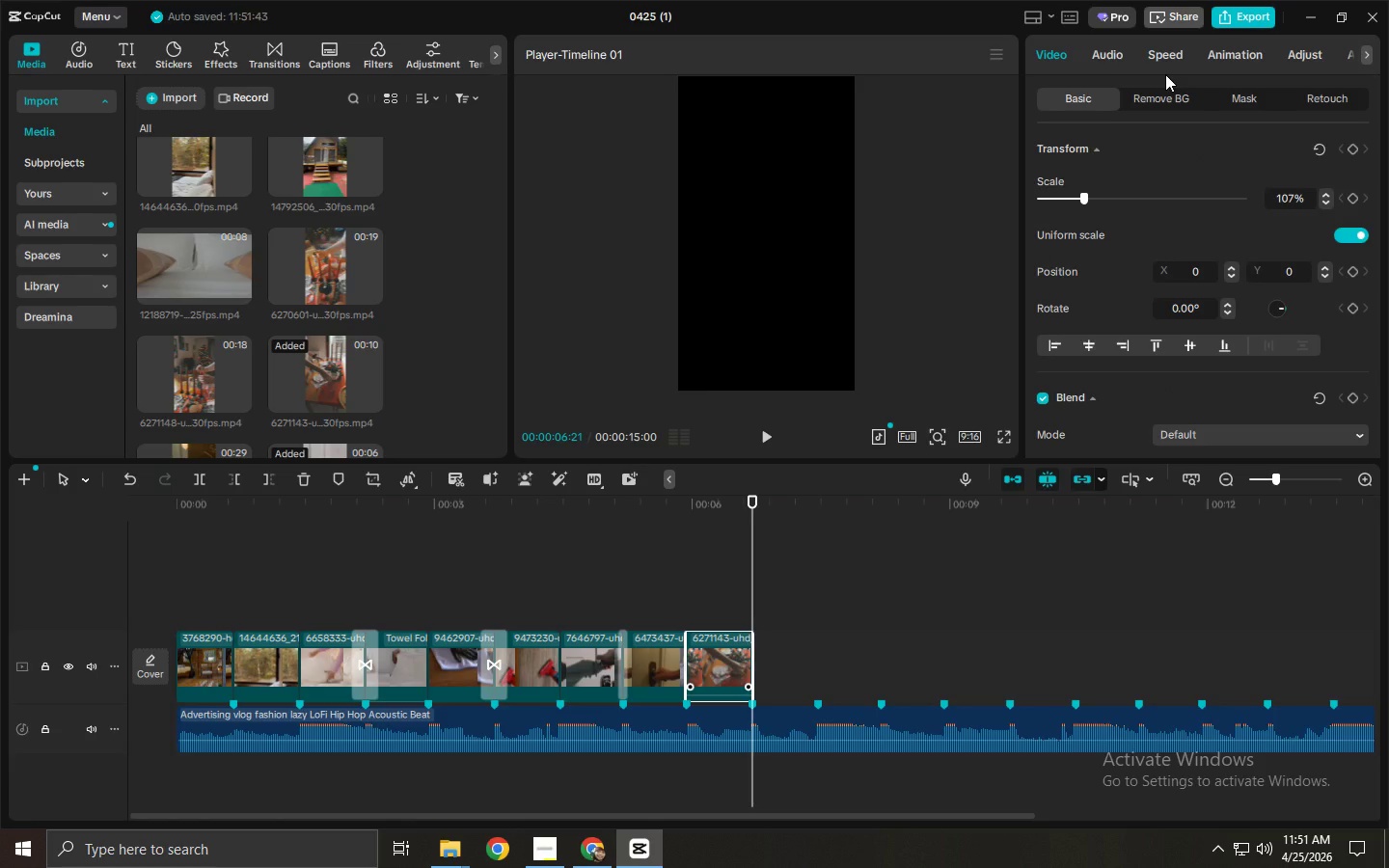 
double_click([1160, 53])
 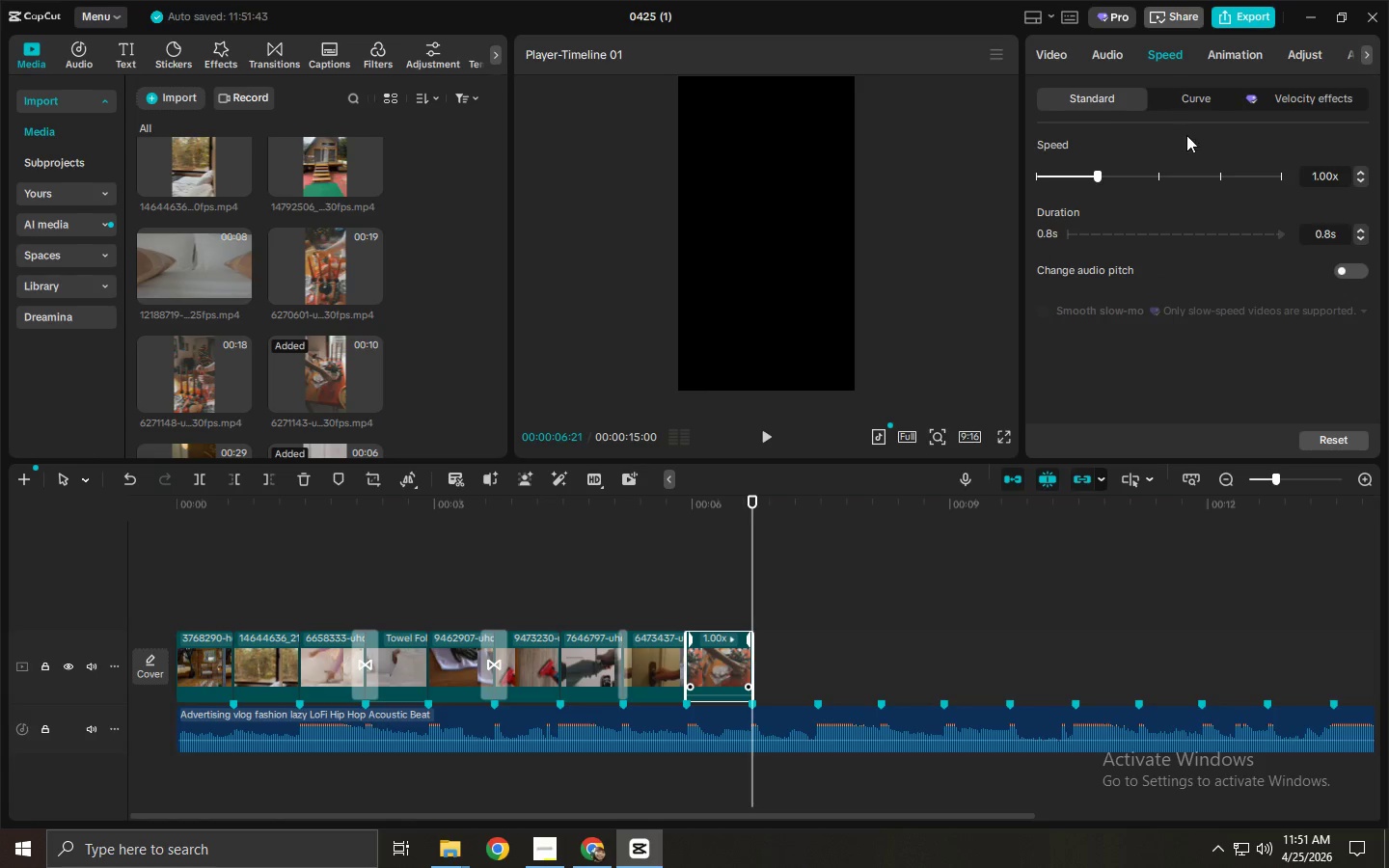 
left_click([1184, 98])
 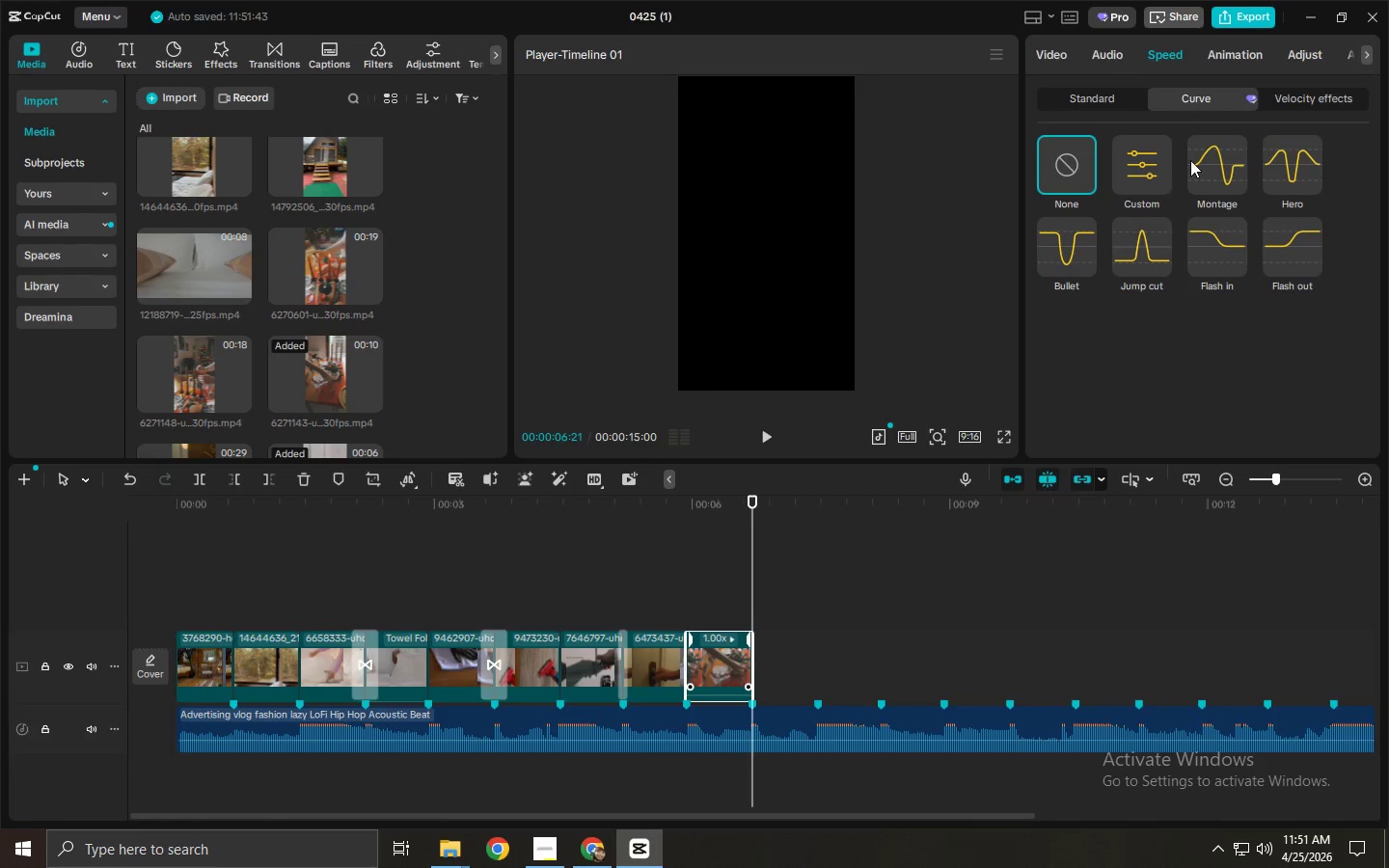 
left_click([1210, 154])
 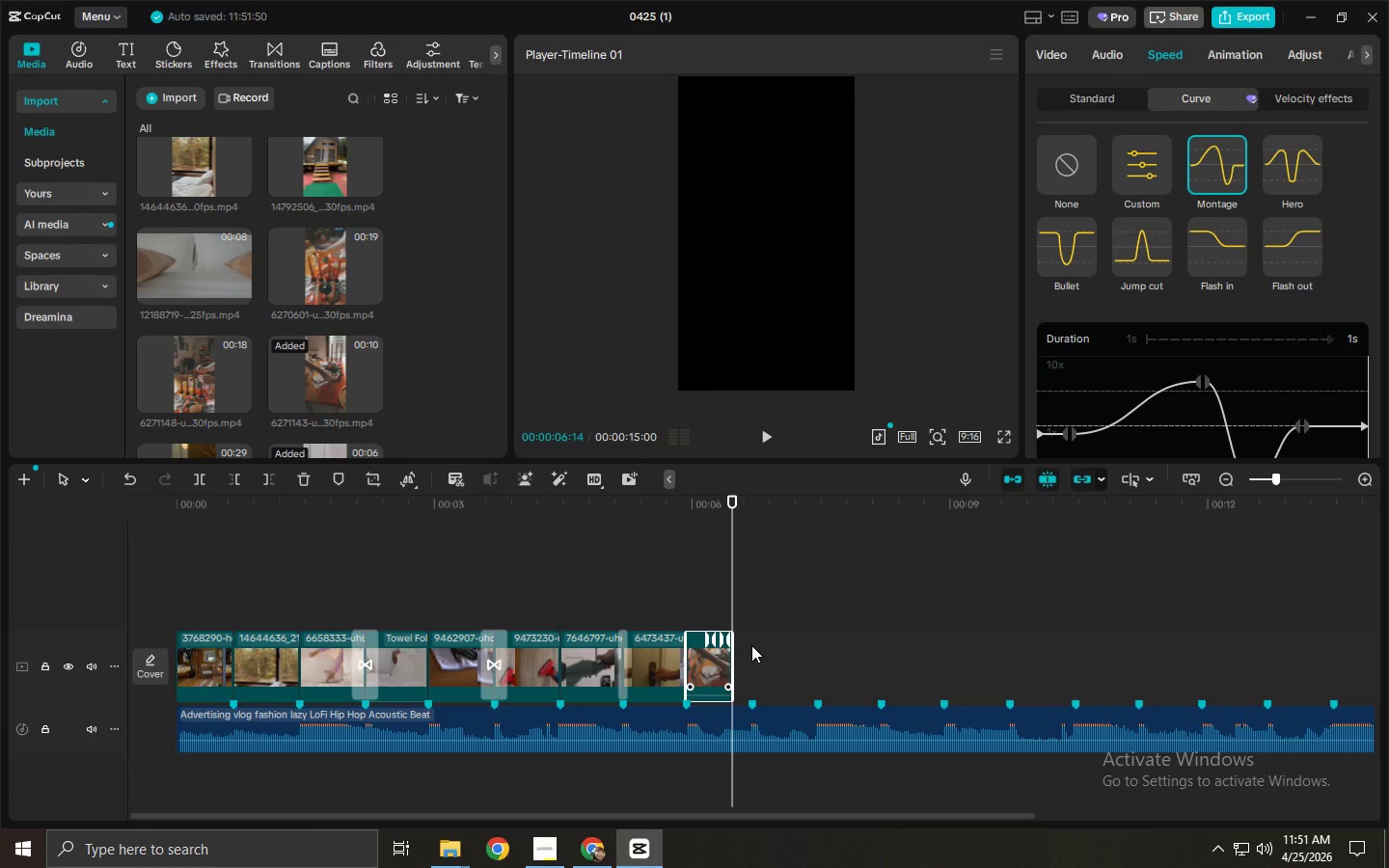 
left_click_drag(start_coordinate=[732, 654], to_coordinate=[749, 655])
 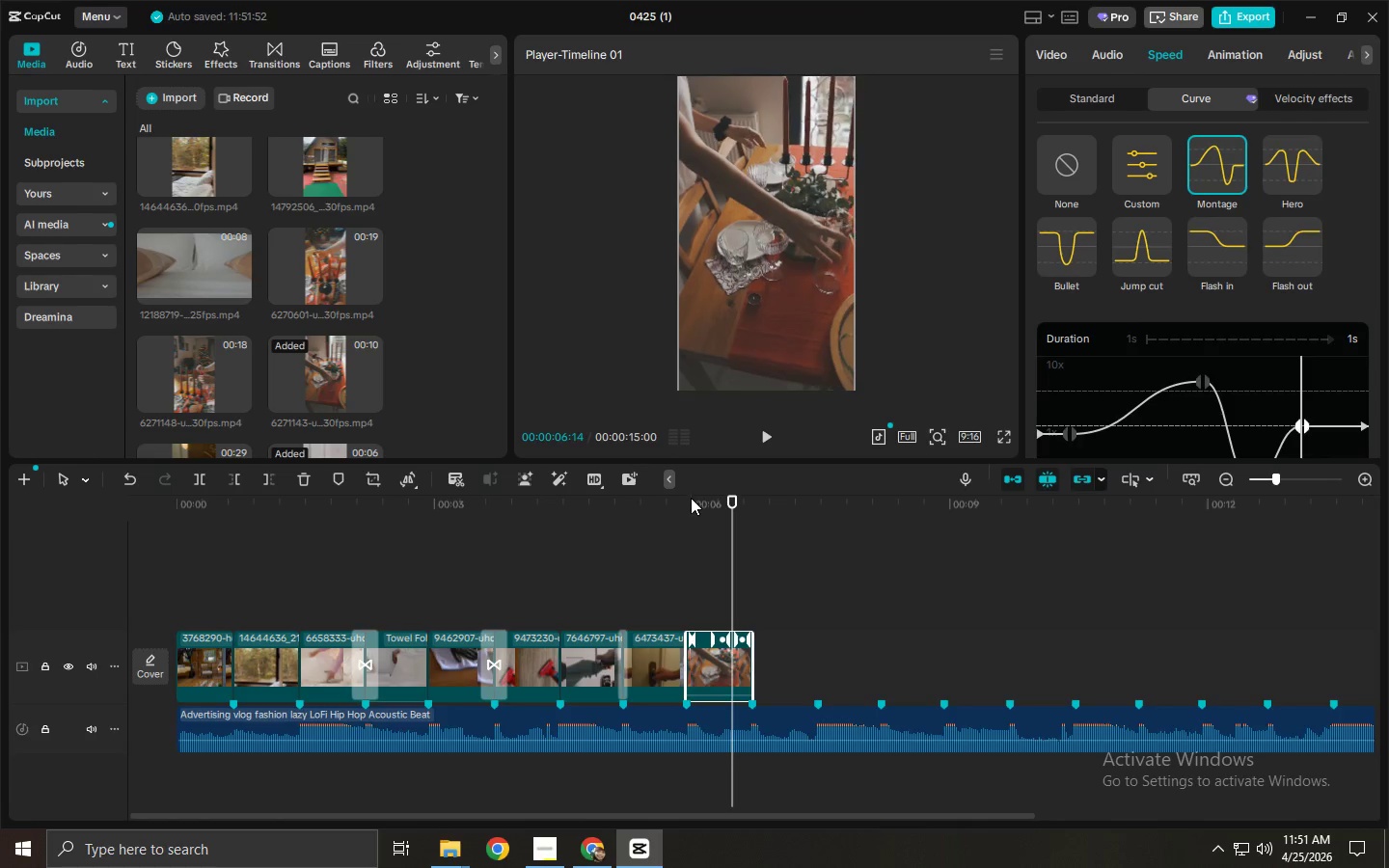 
left_click_drag(start_coordinate=[690, 498], to_coordinate=[668, 506])
 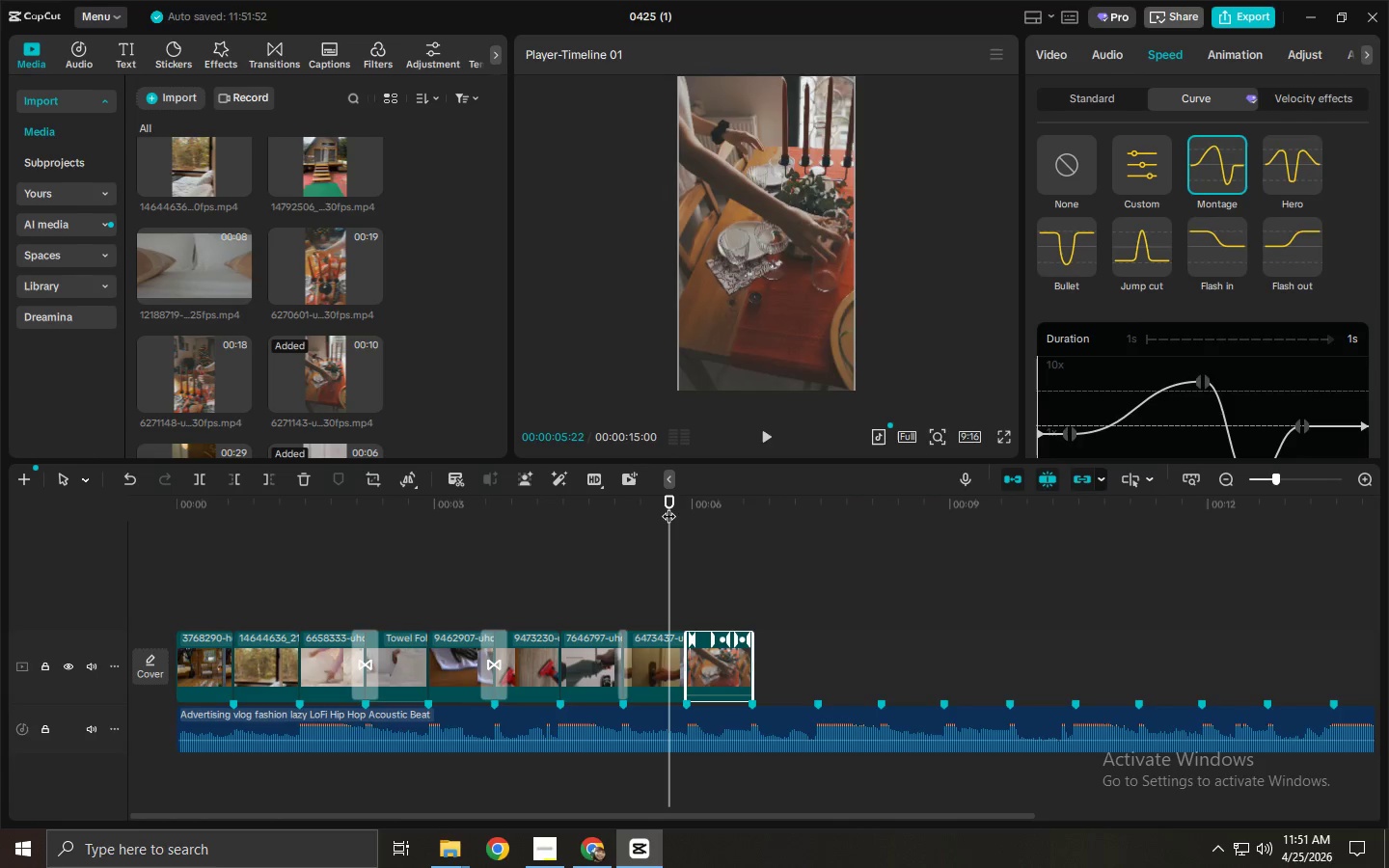 
key(Space)
 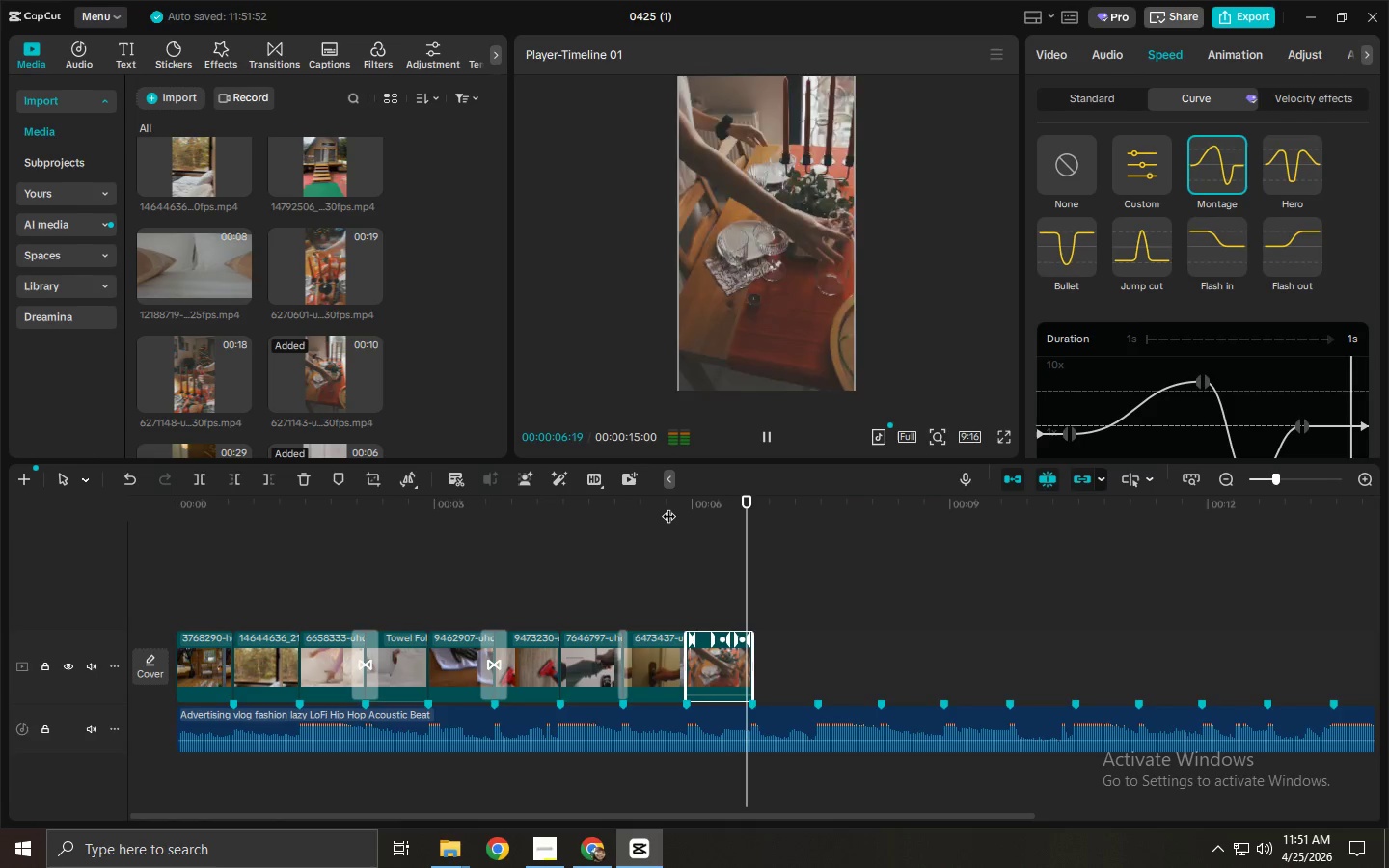 
key(Space)
 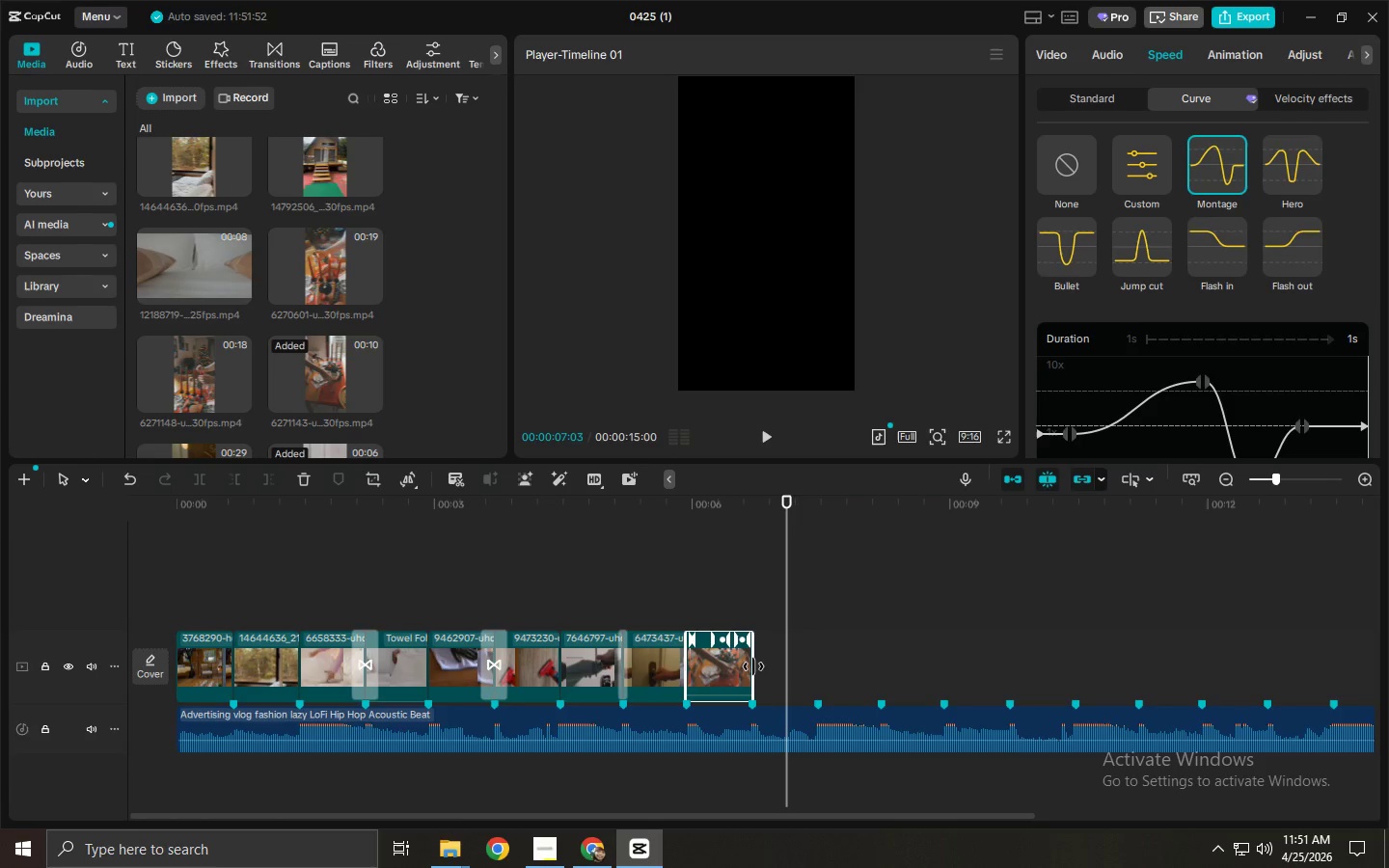 
left_click_drag(start_coordinate=[753, 666], to_coordinate=[809, 667])
 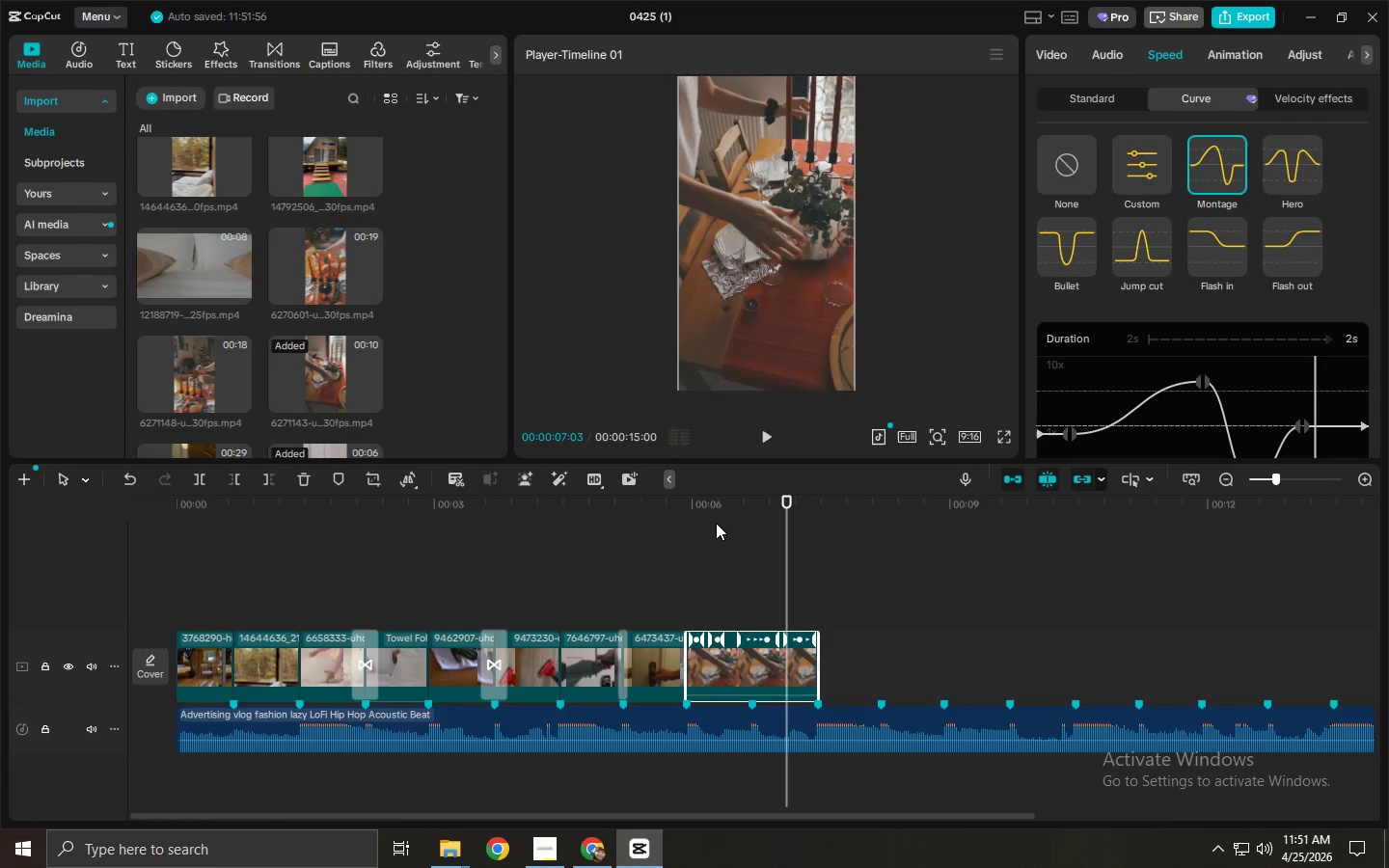 
left_click_drag(start_coordinate=[703, 519], to_coordinate=[697, 517])
 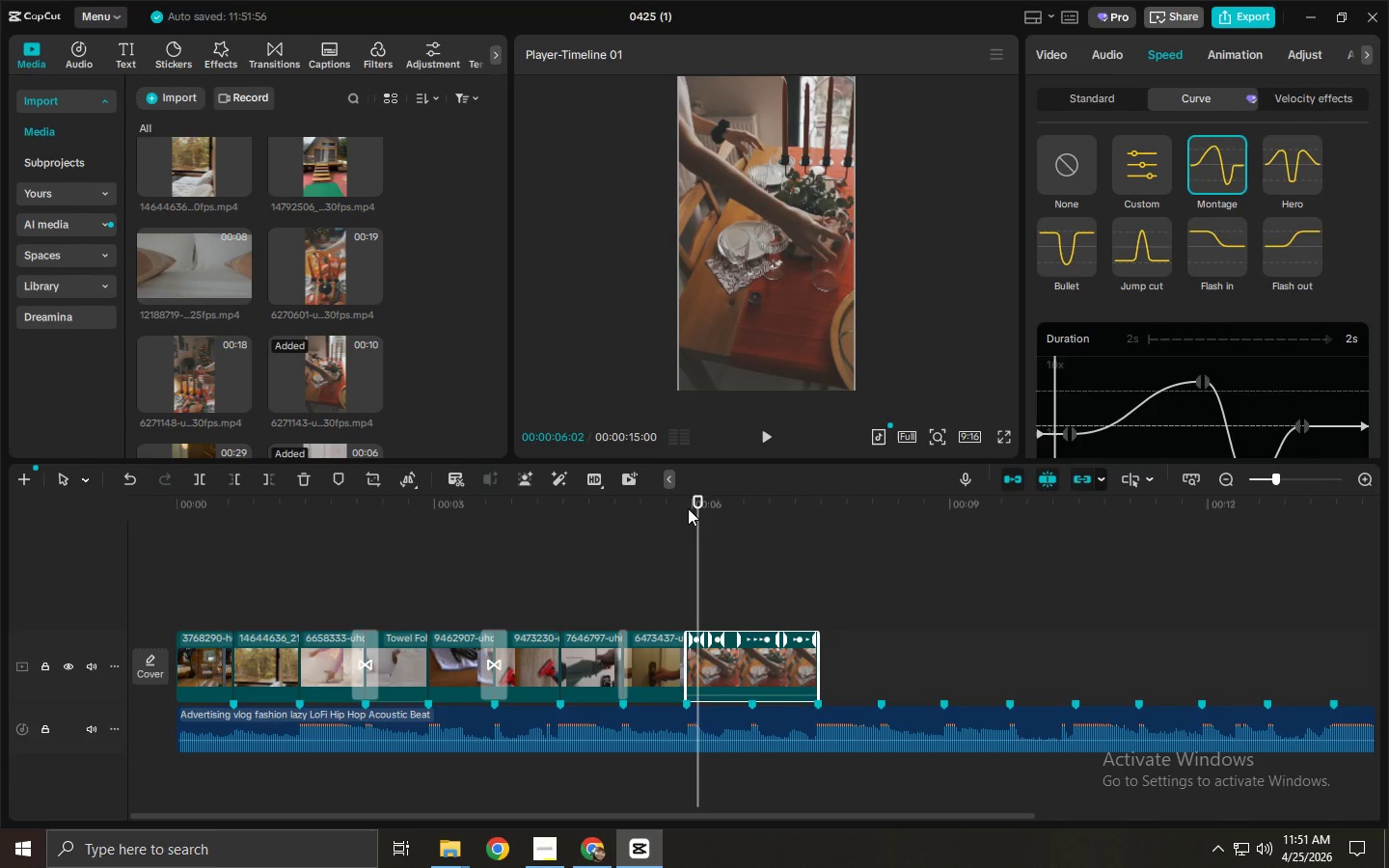 
key(Space)
 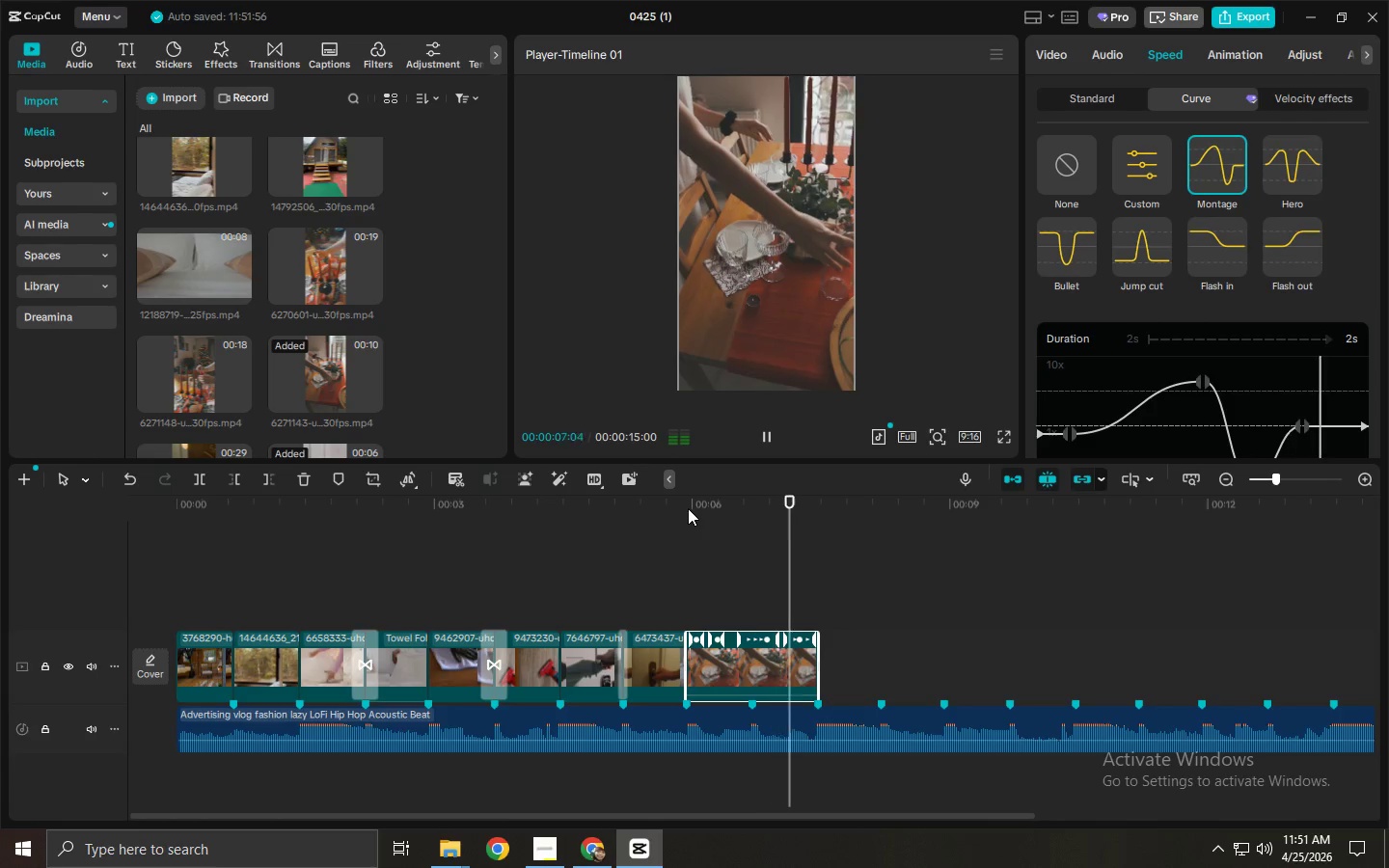 
key(Space)
 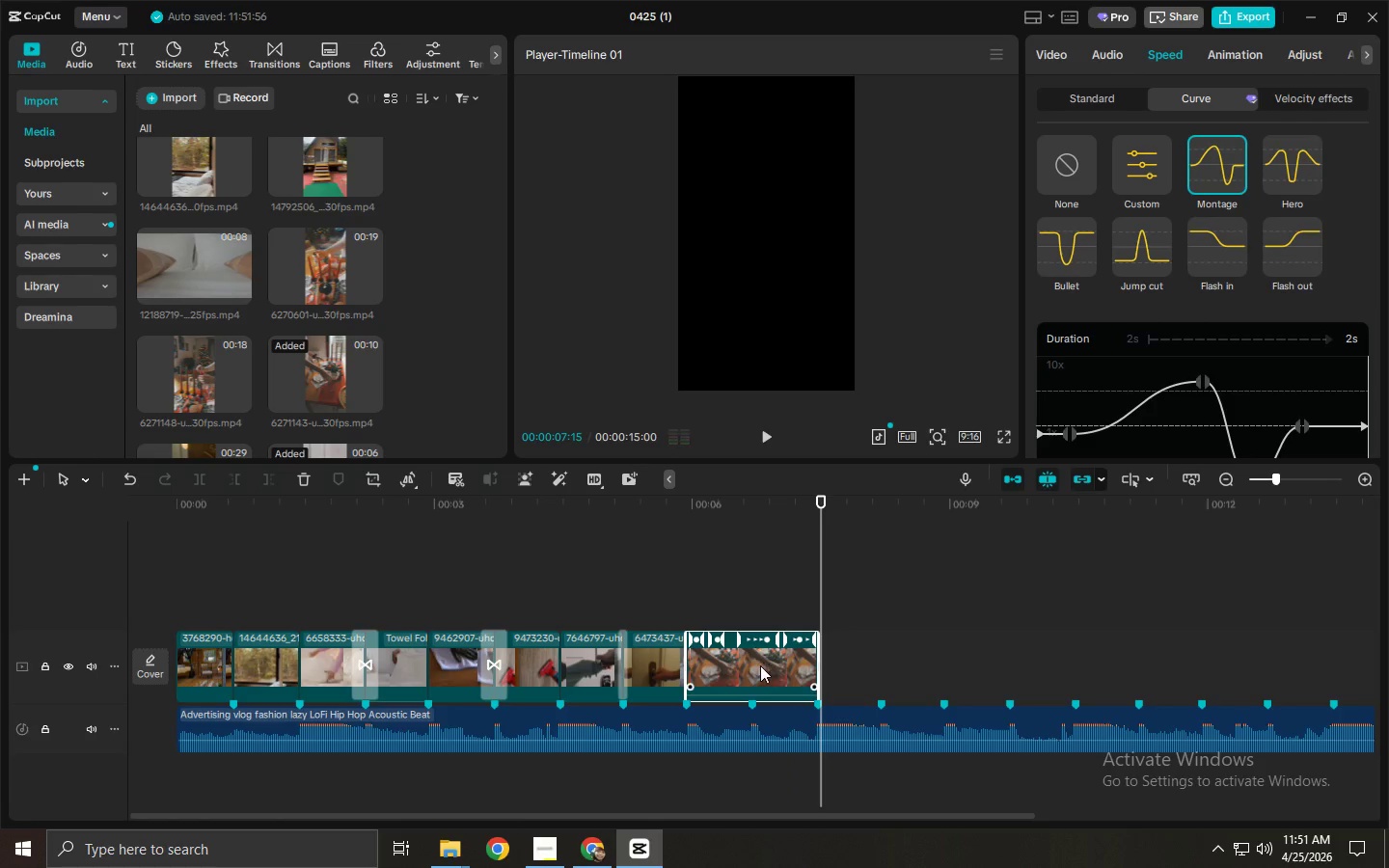 
left_click([761, 665])
 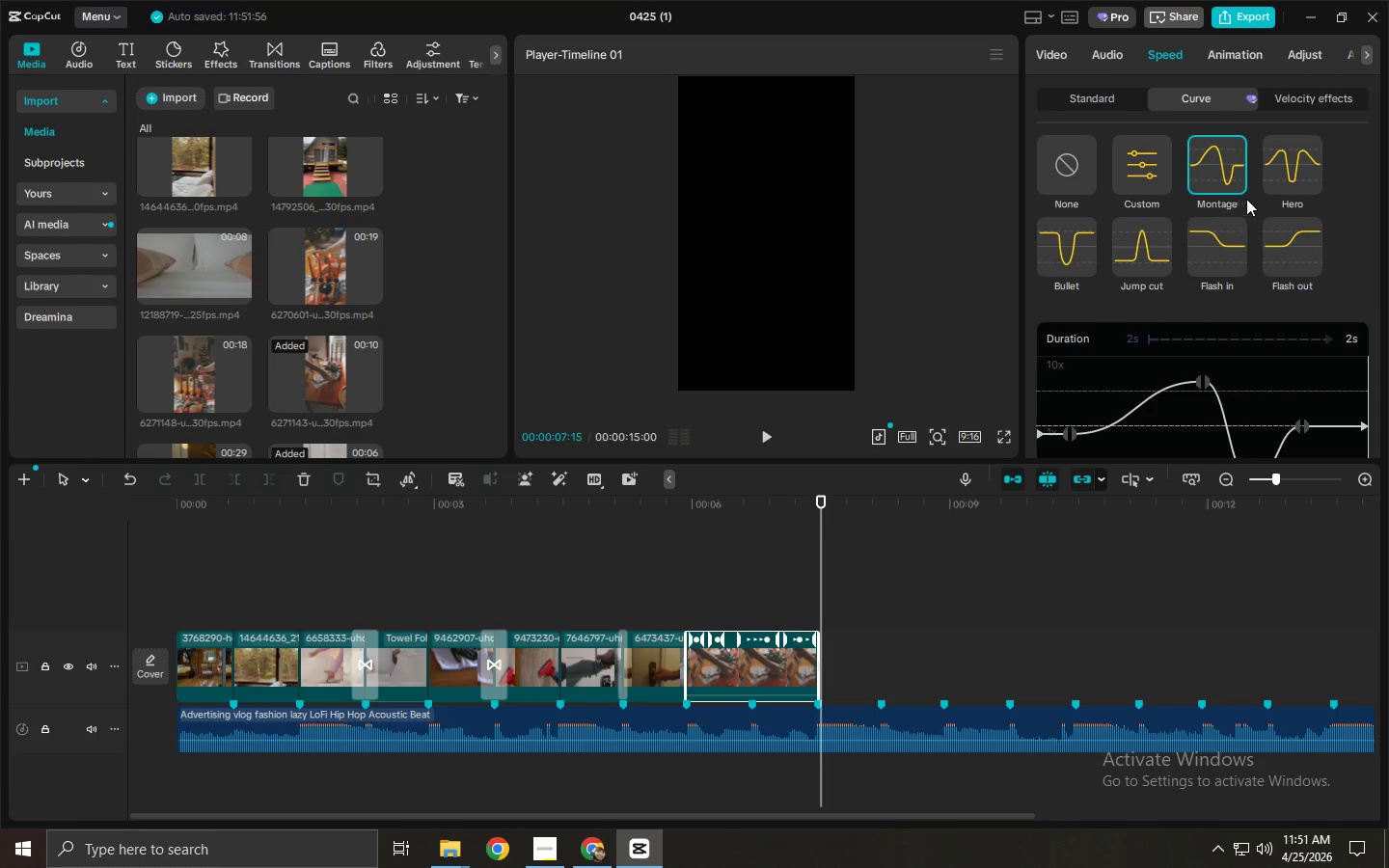 
left_click([1296, 167])
 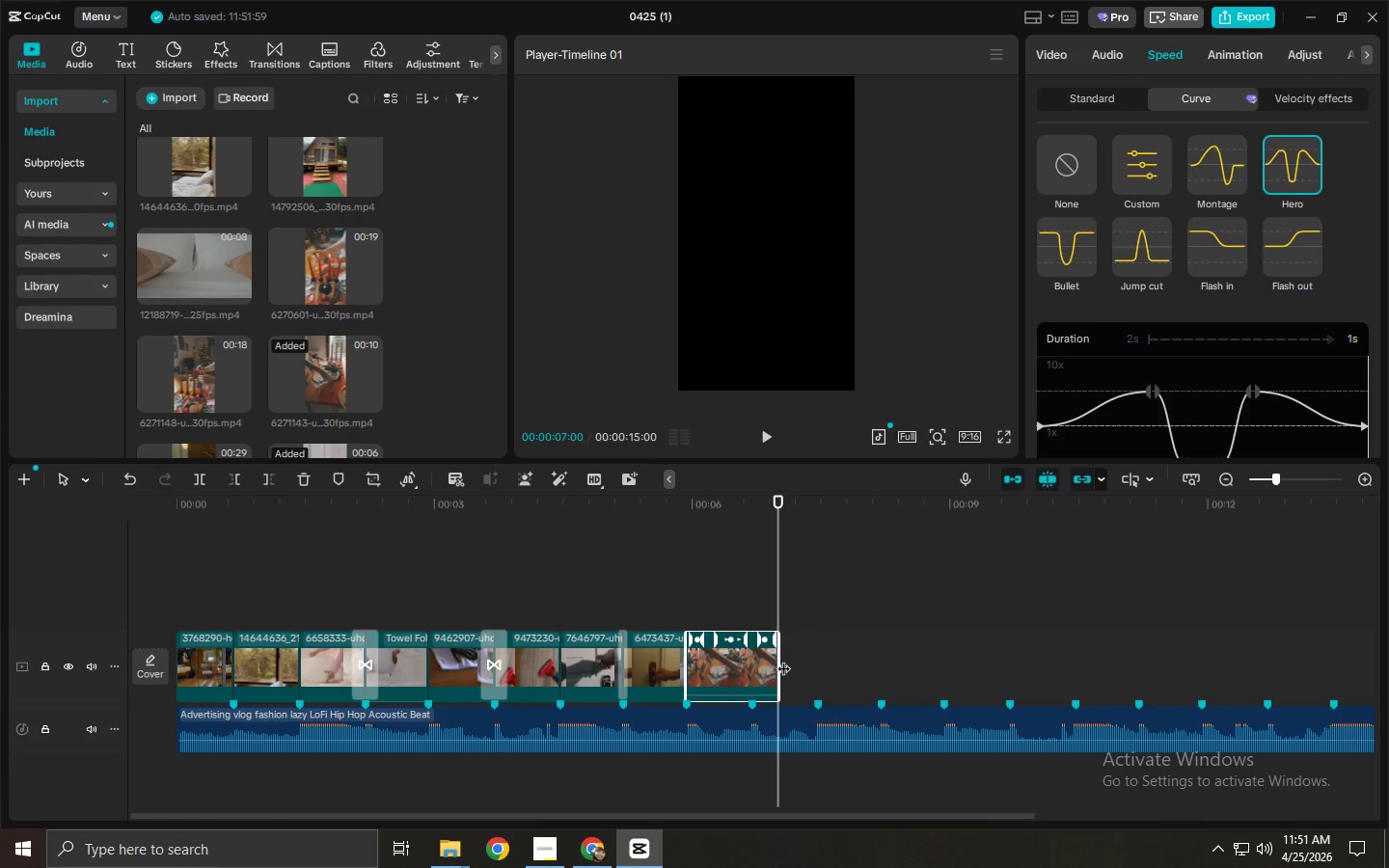 
left_click_drag(start_coordinate=[783, 659], to_coordinate=[811, 658])
 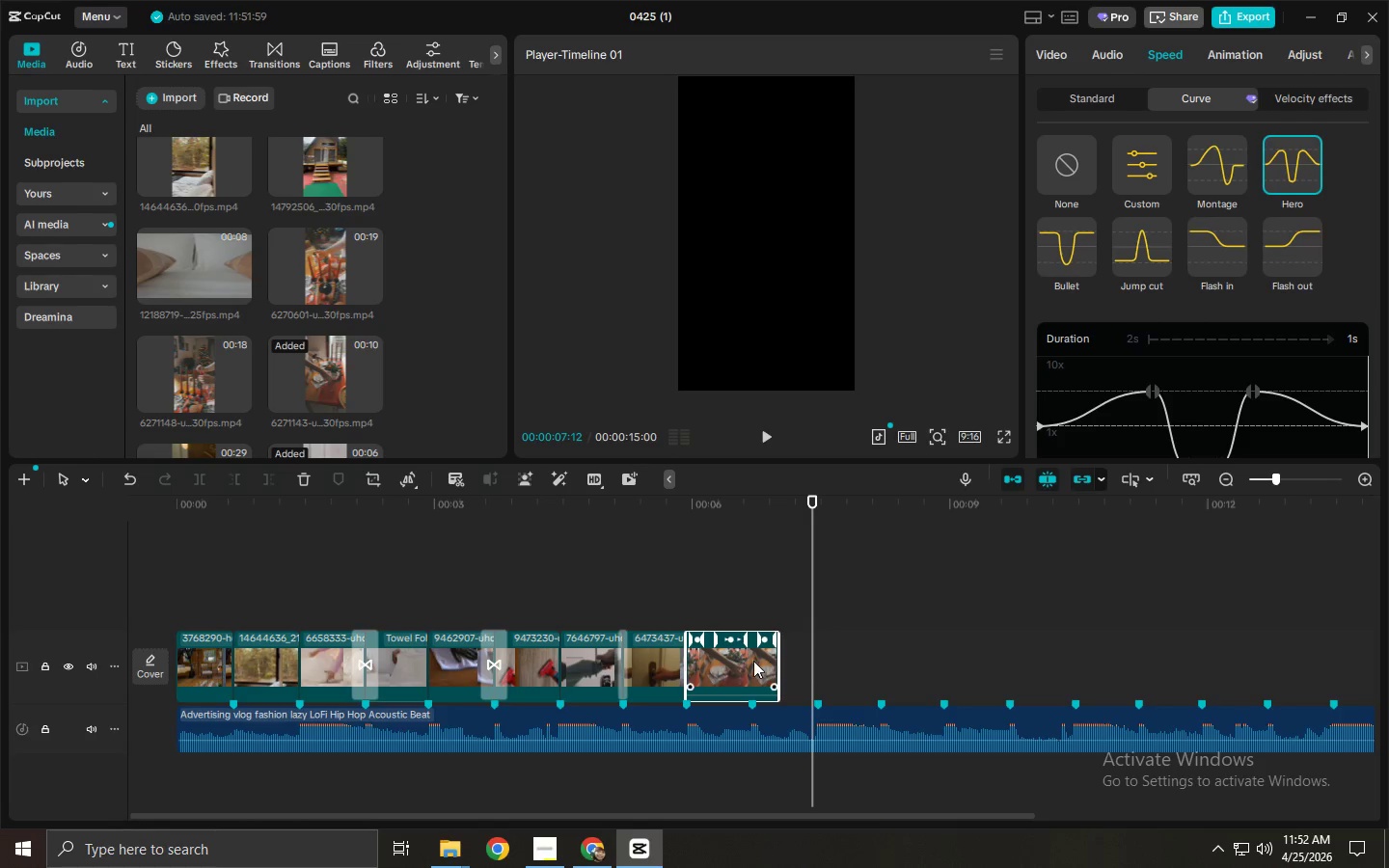 
left_click([750, 661])
 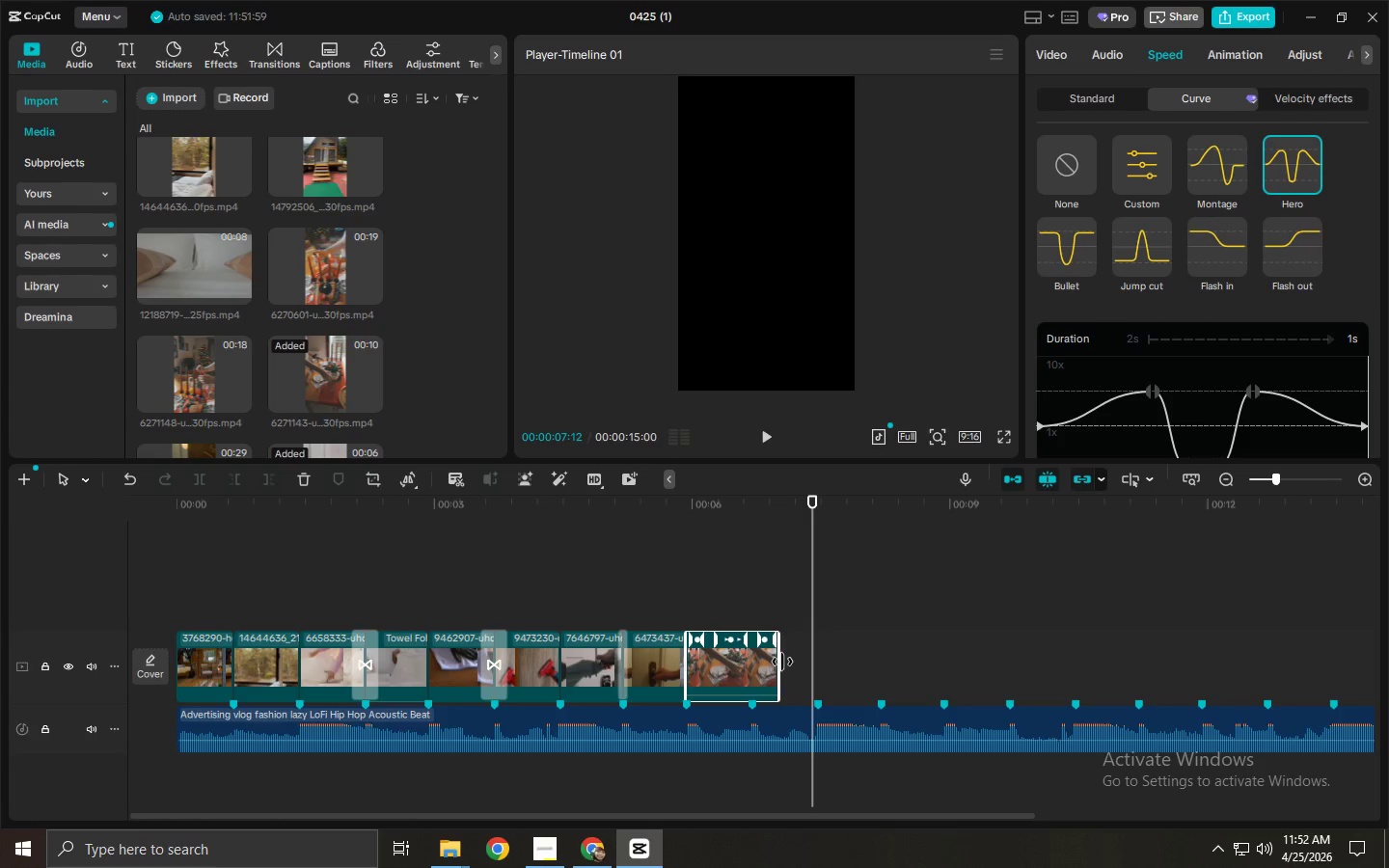 
left_click_drag(start_coordinate=[782, 662], to_coordinate=[824, 671])
 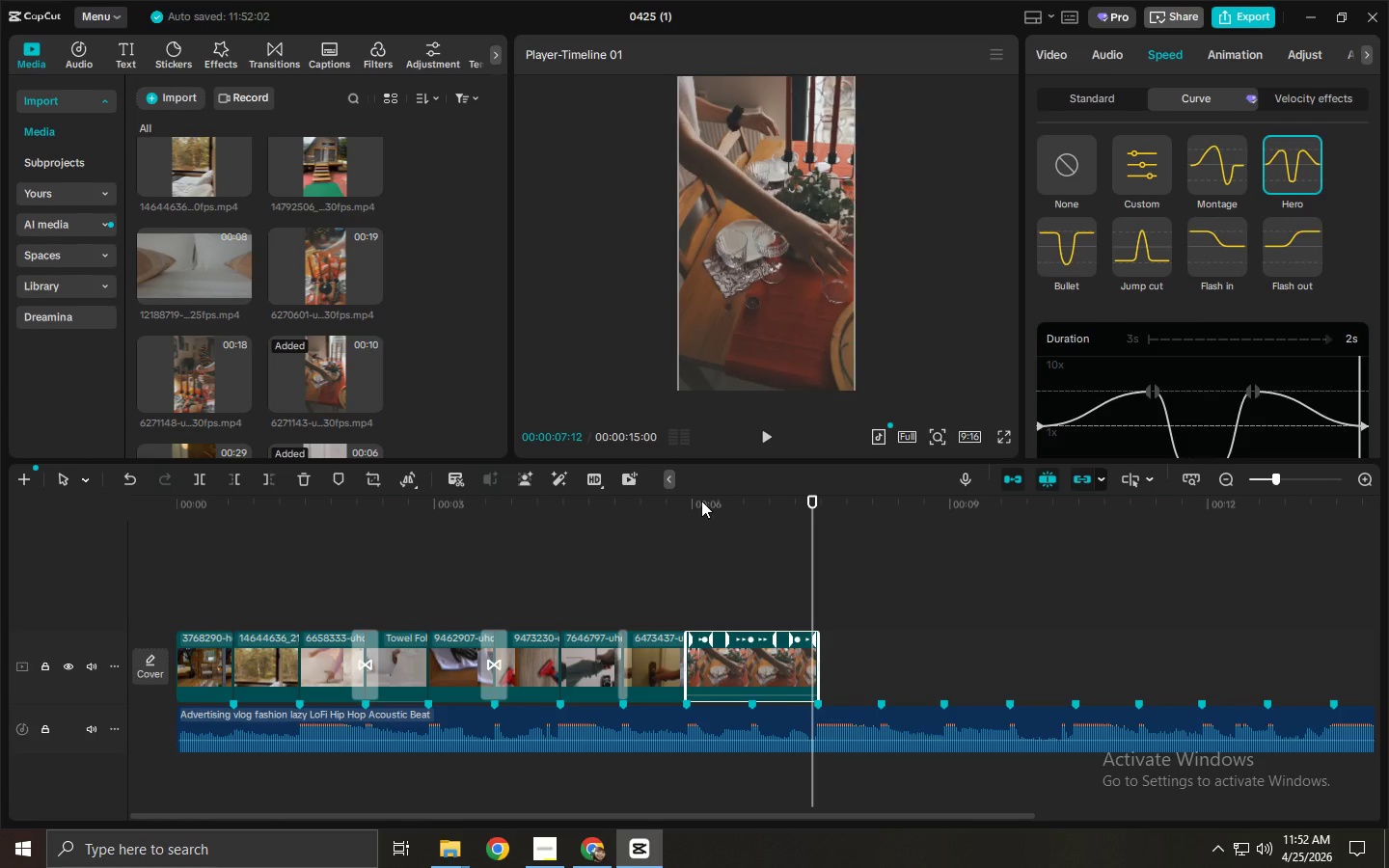 
left_click([701, 501])
 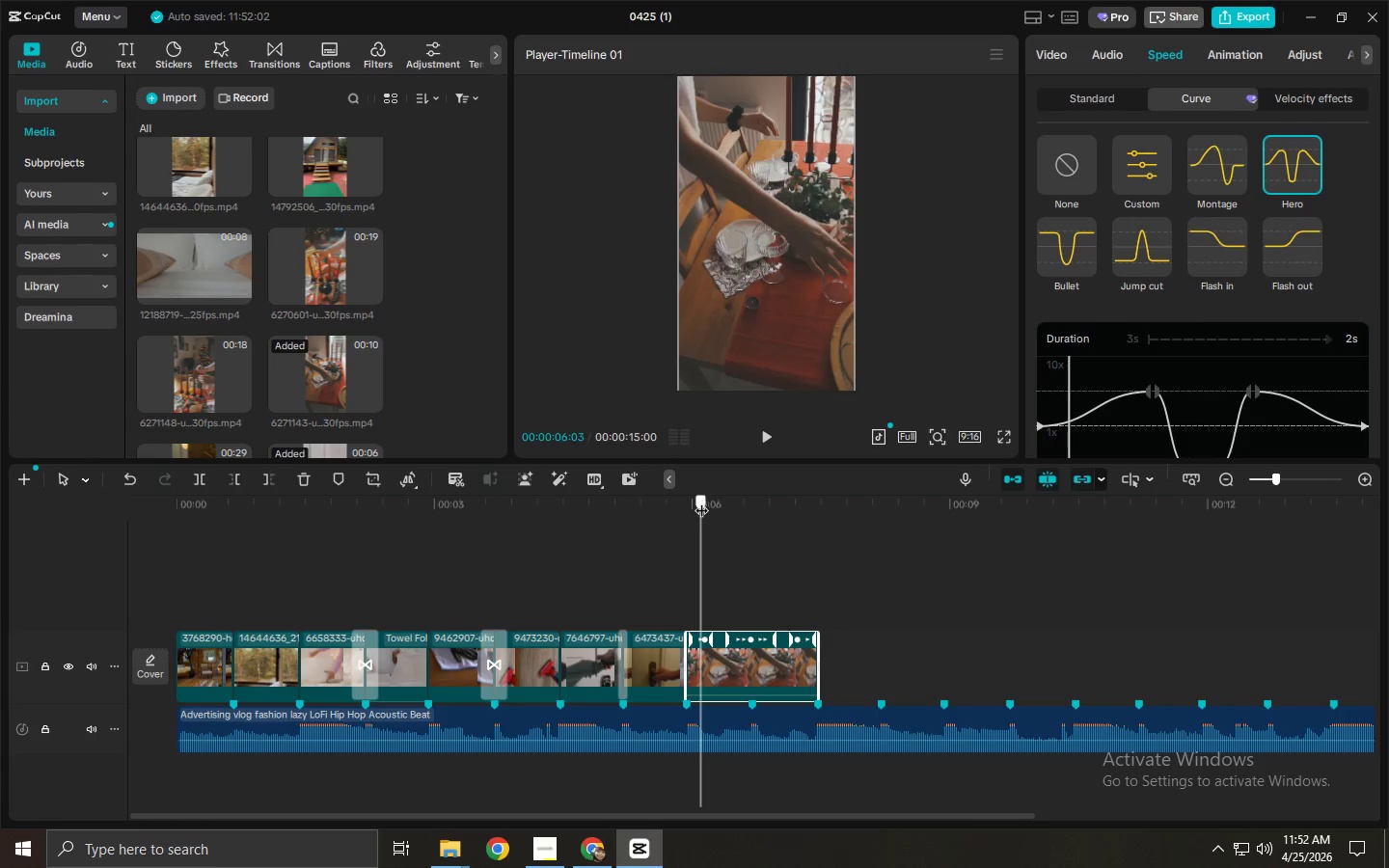 
key(Space)
 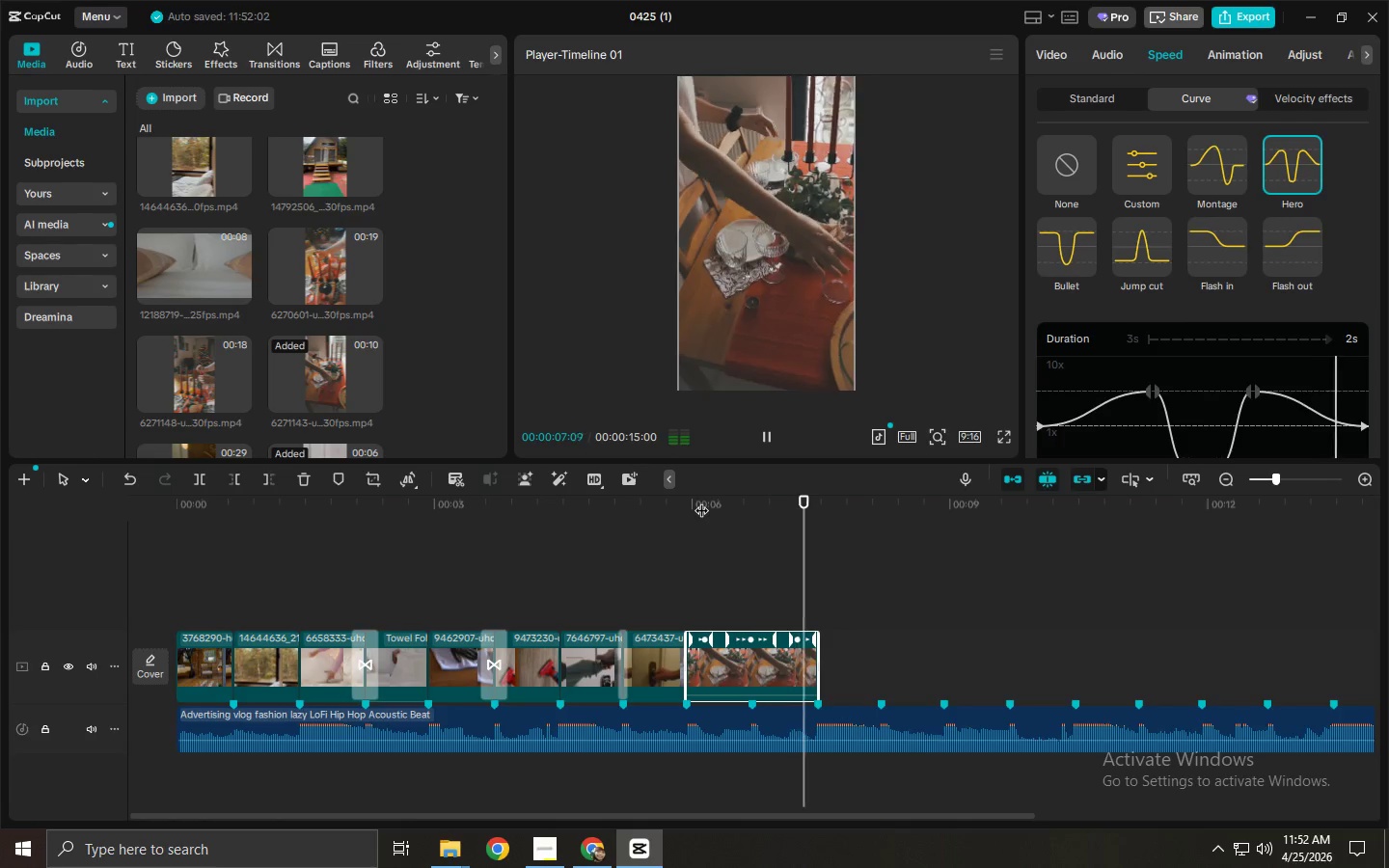 
key(Space)
 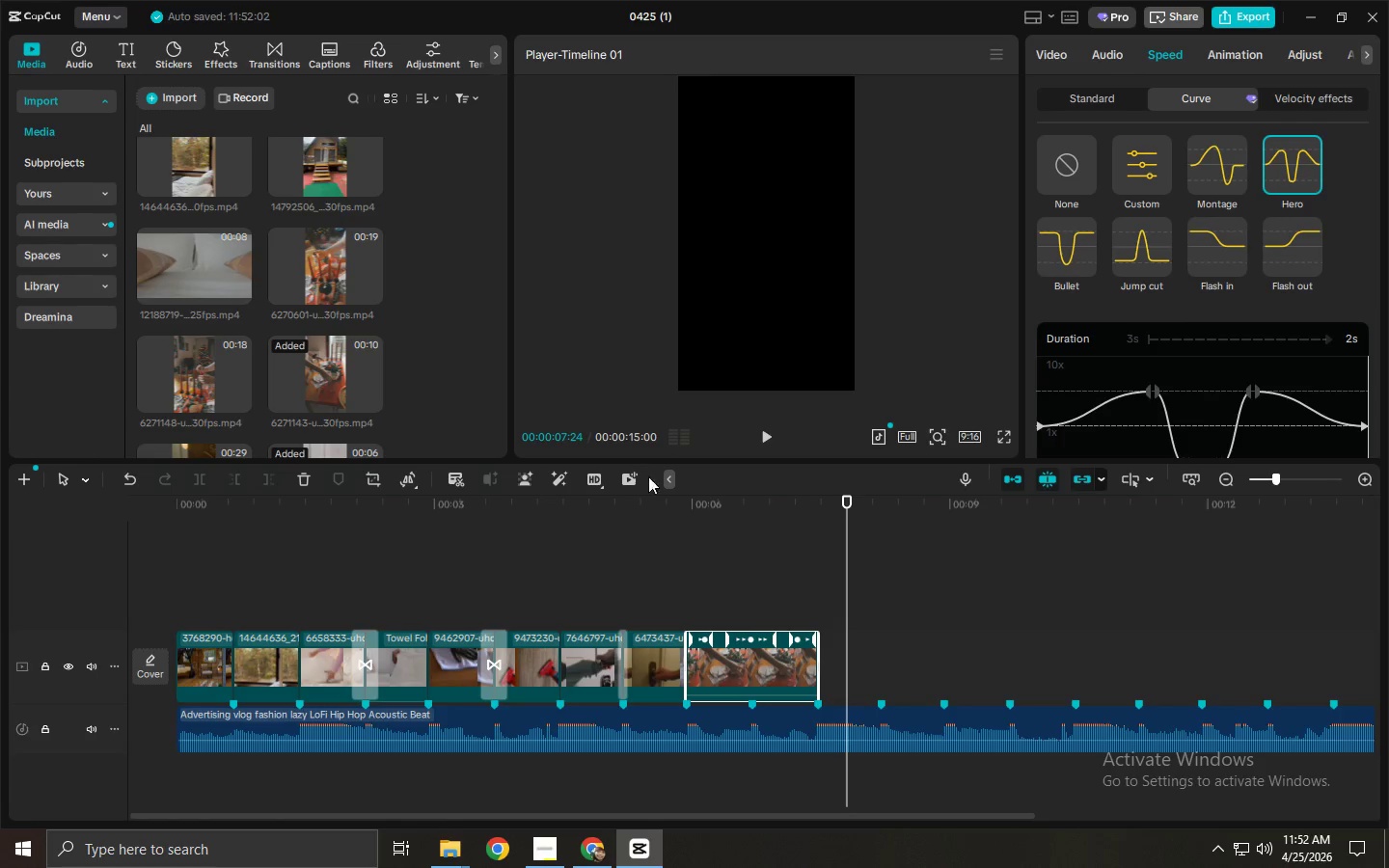 
key(Alt+Tab)
 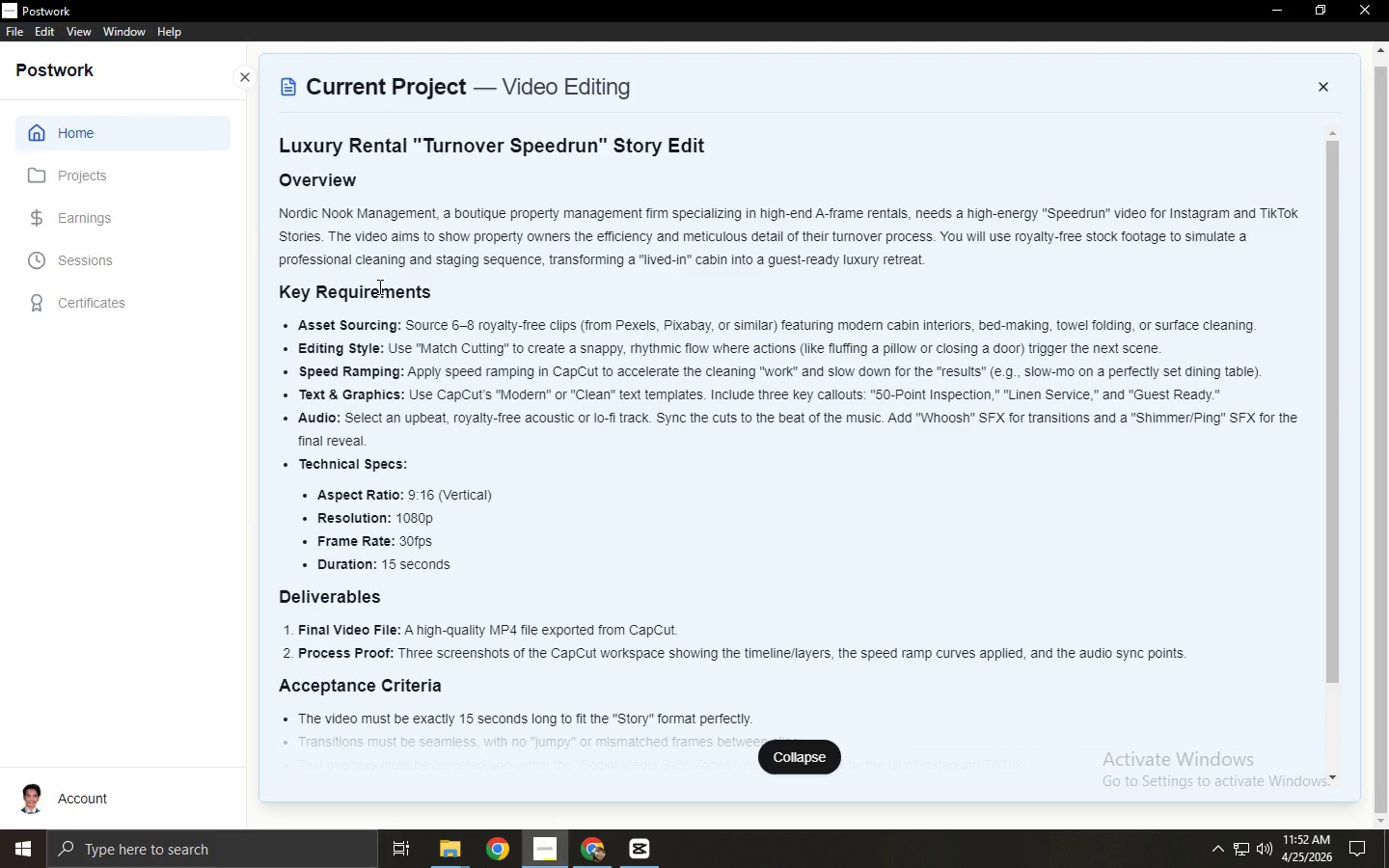 
key(Alt+AltLeft)